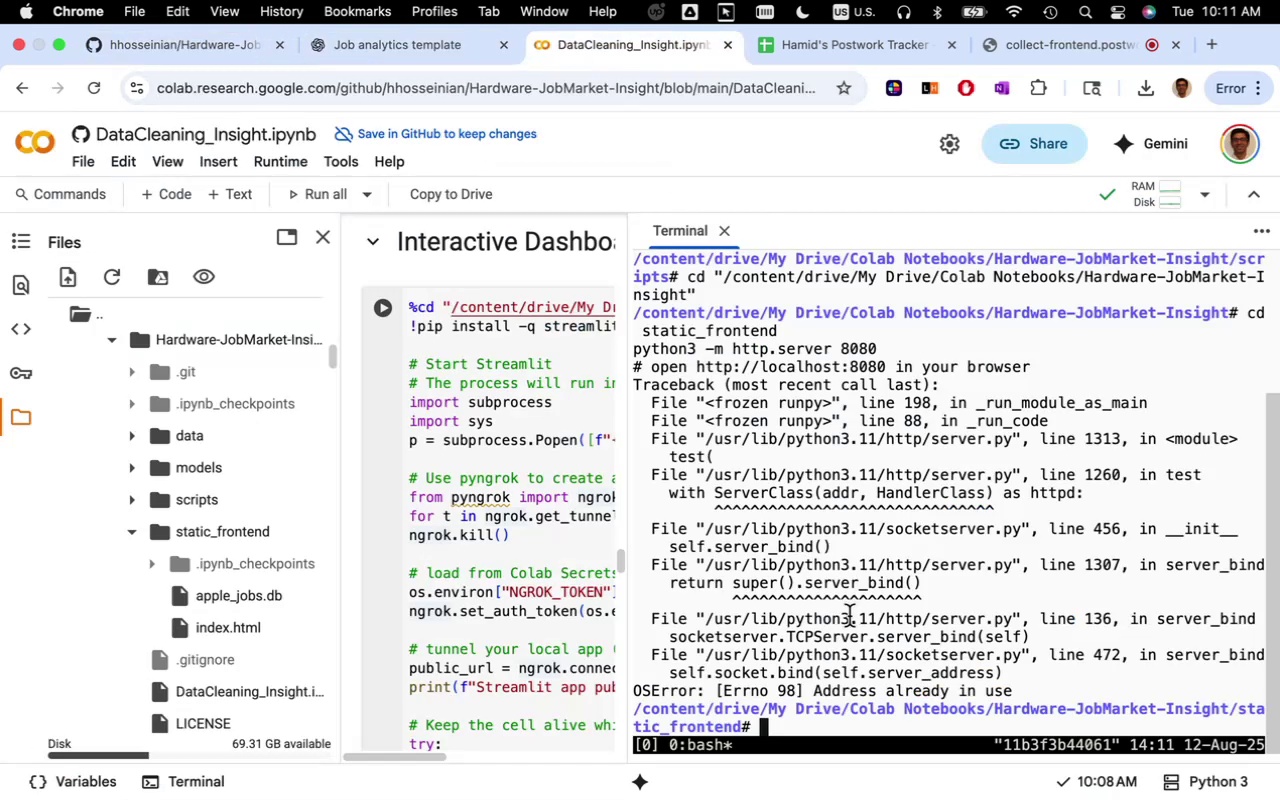 
key(Meta+V)
 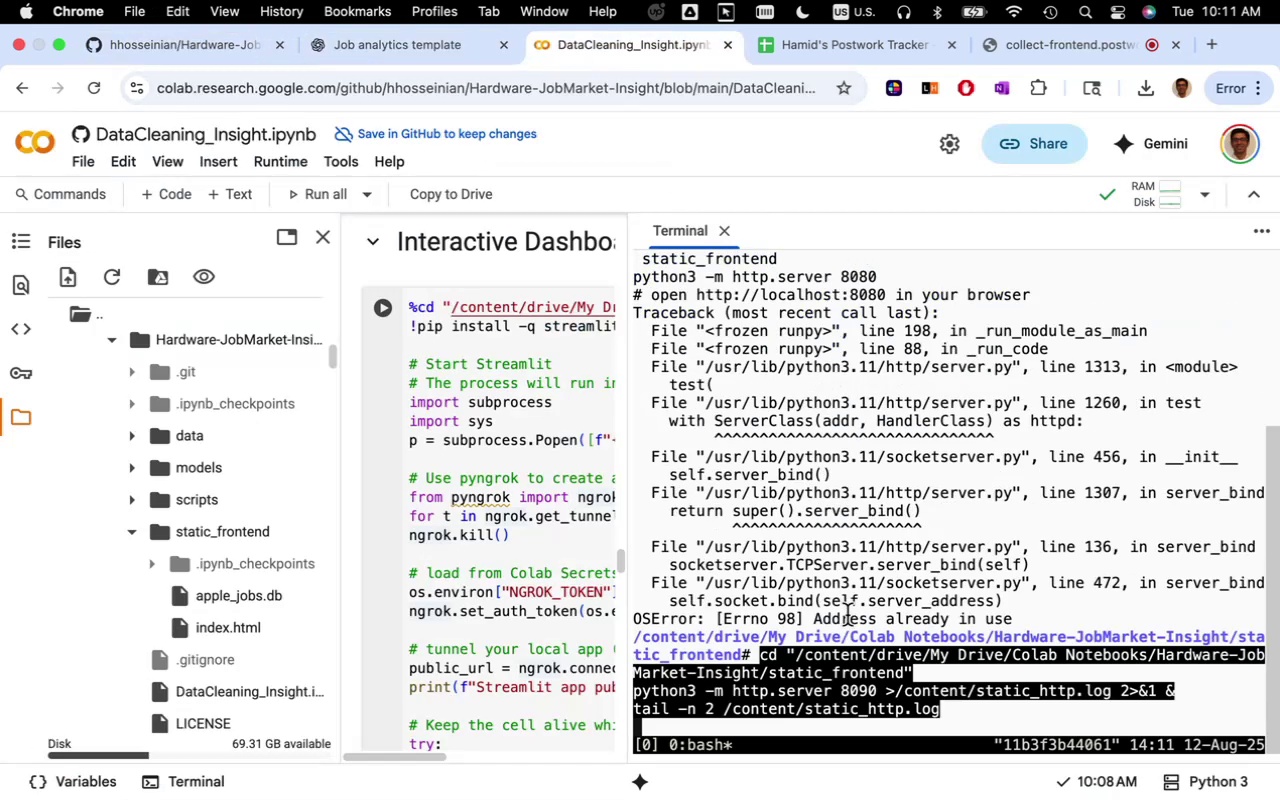 
key(Enter)
 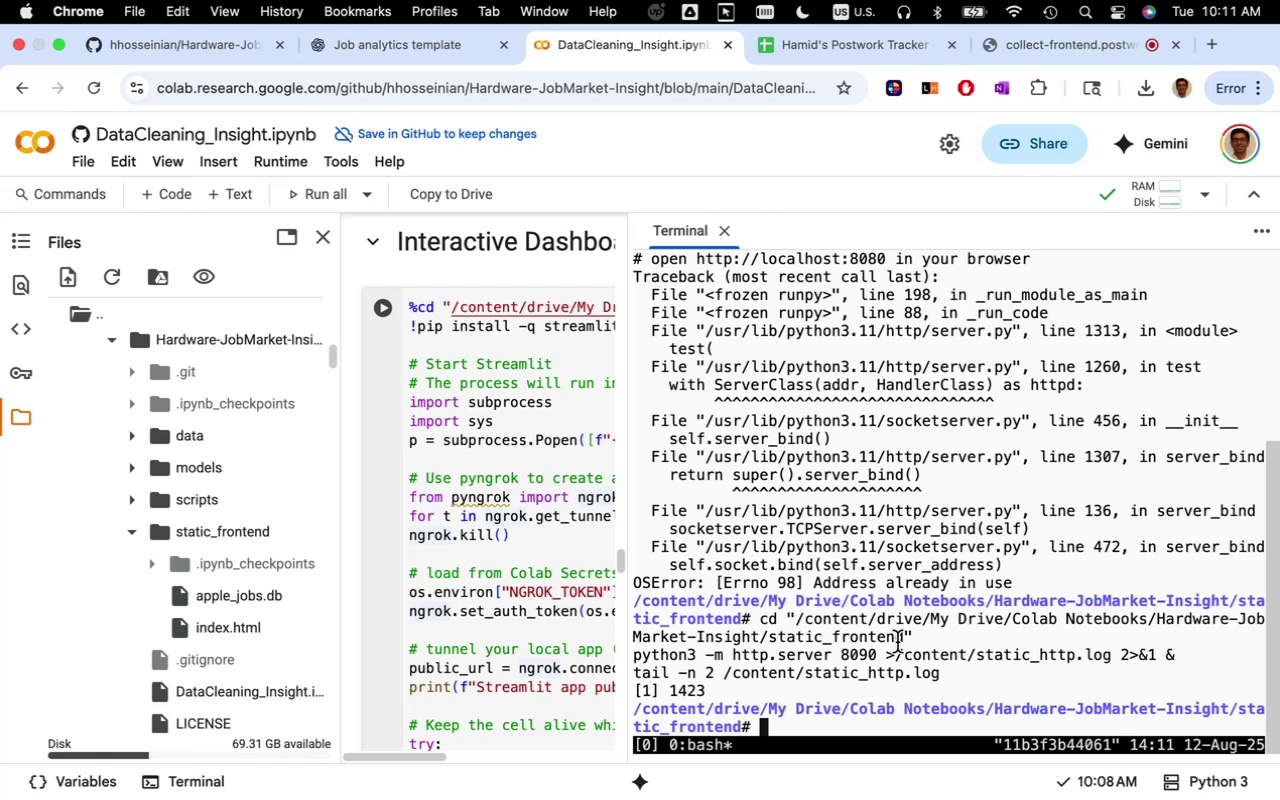 
wait(11.77)
 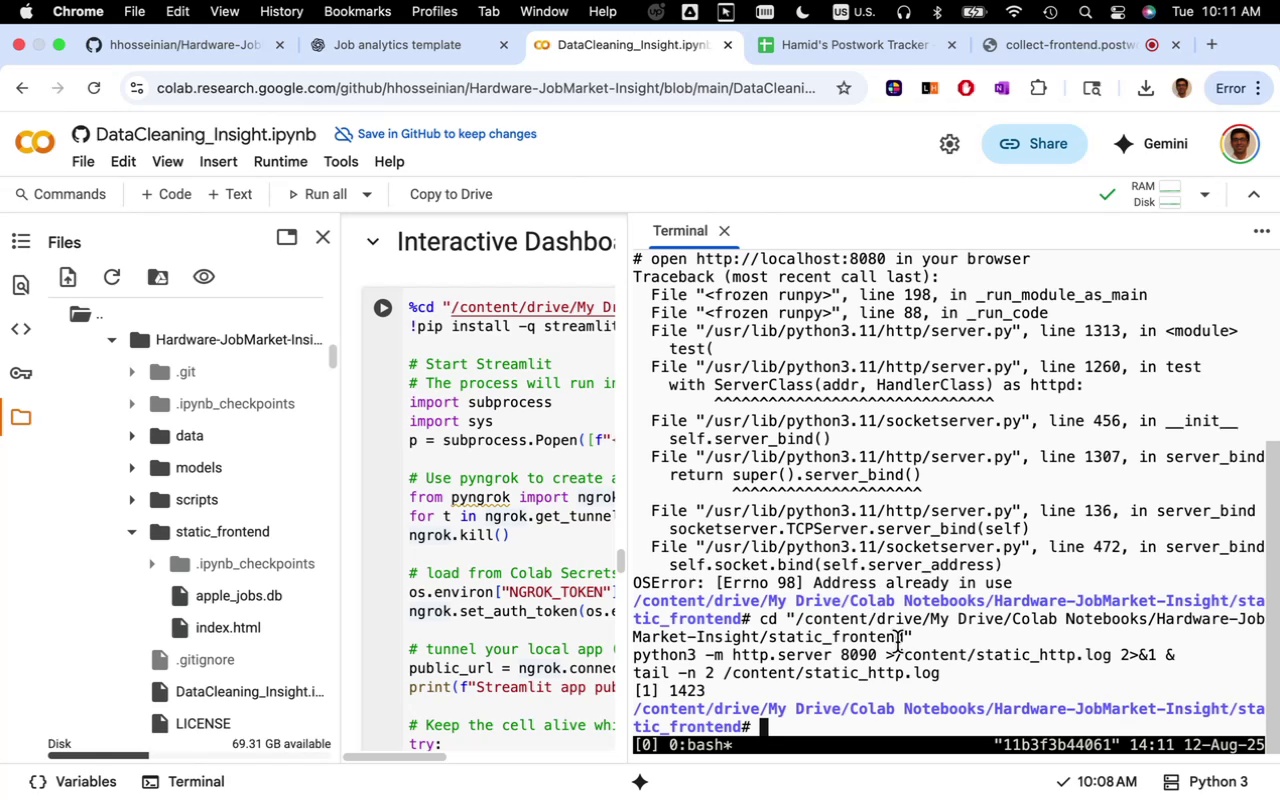 
left_click([422, 44])
 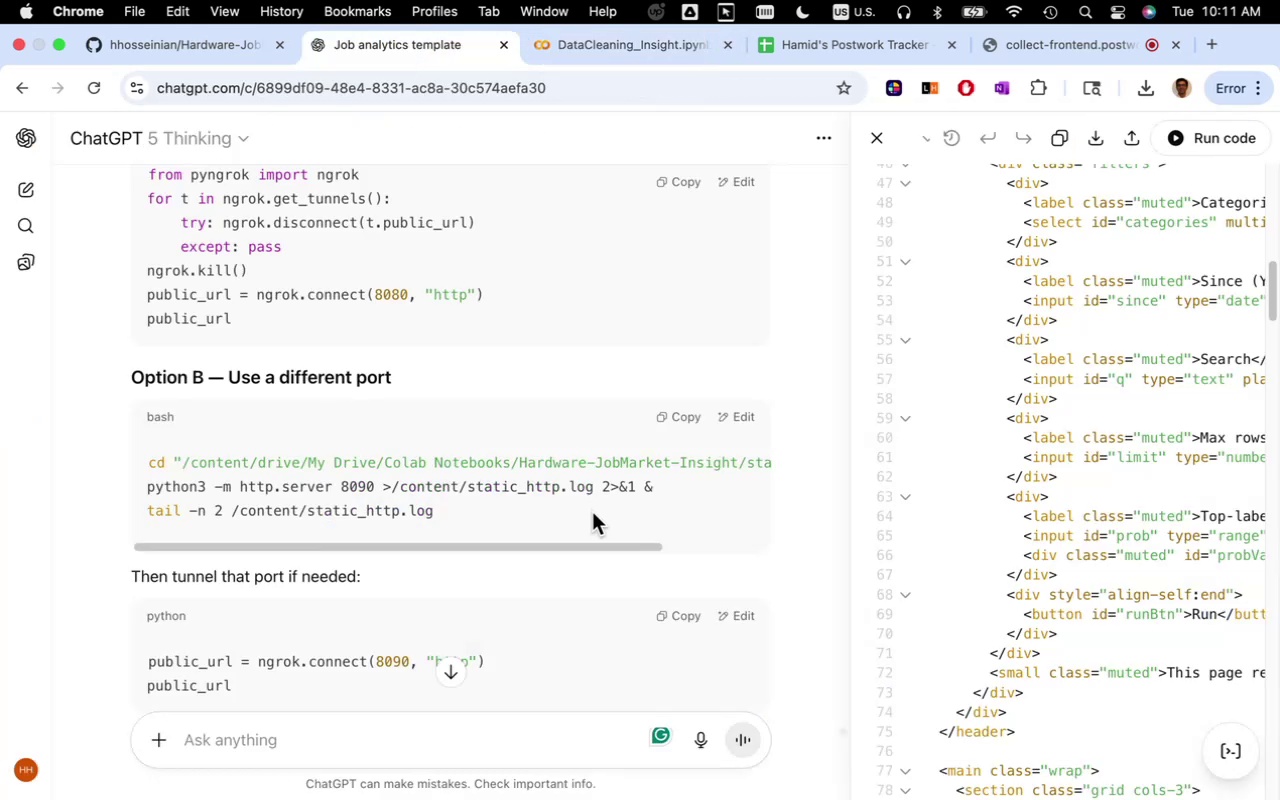 
scroll: coordinate [607, 560], scroll_direction: down, amount: 21.0
 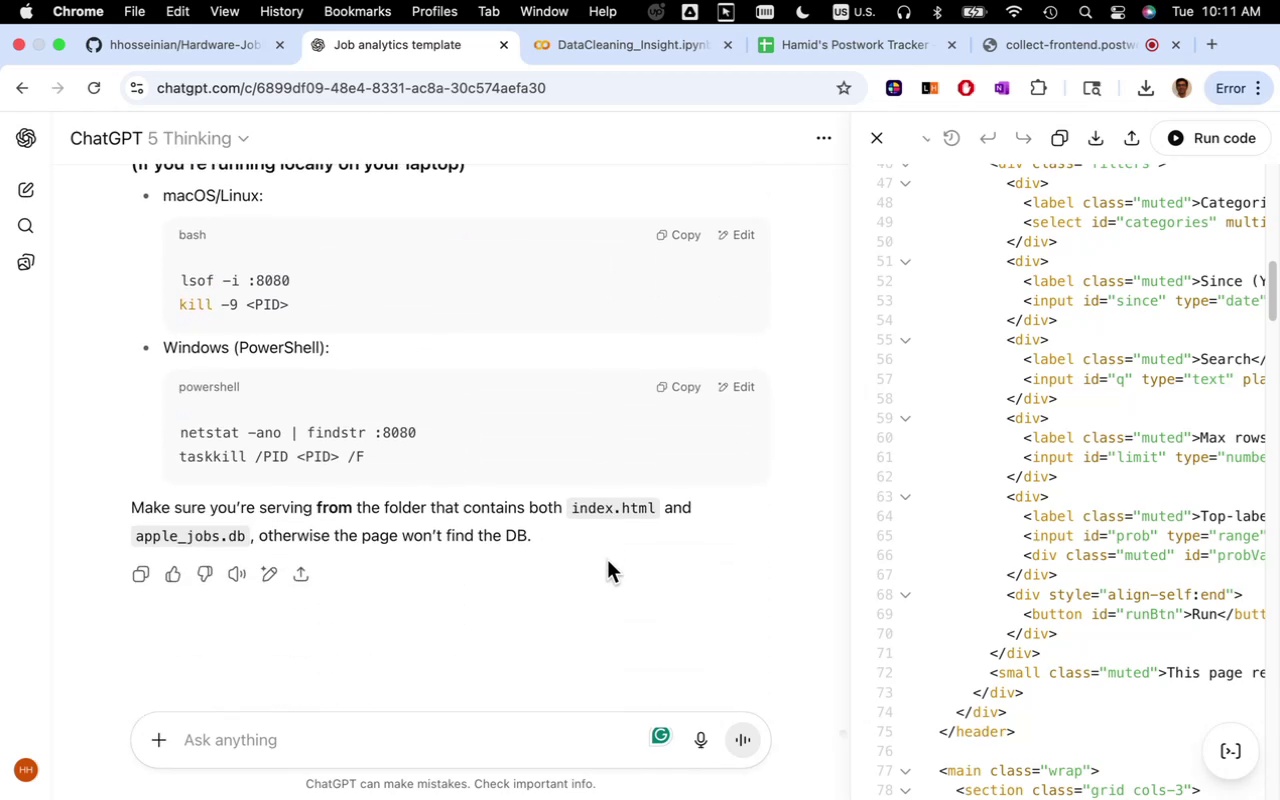 
scroll: coordinate [607, 560], scroll_direction: up, amount: 9.0
 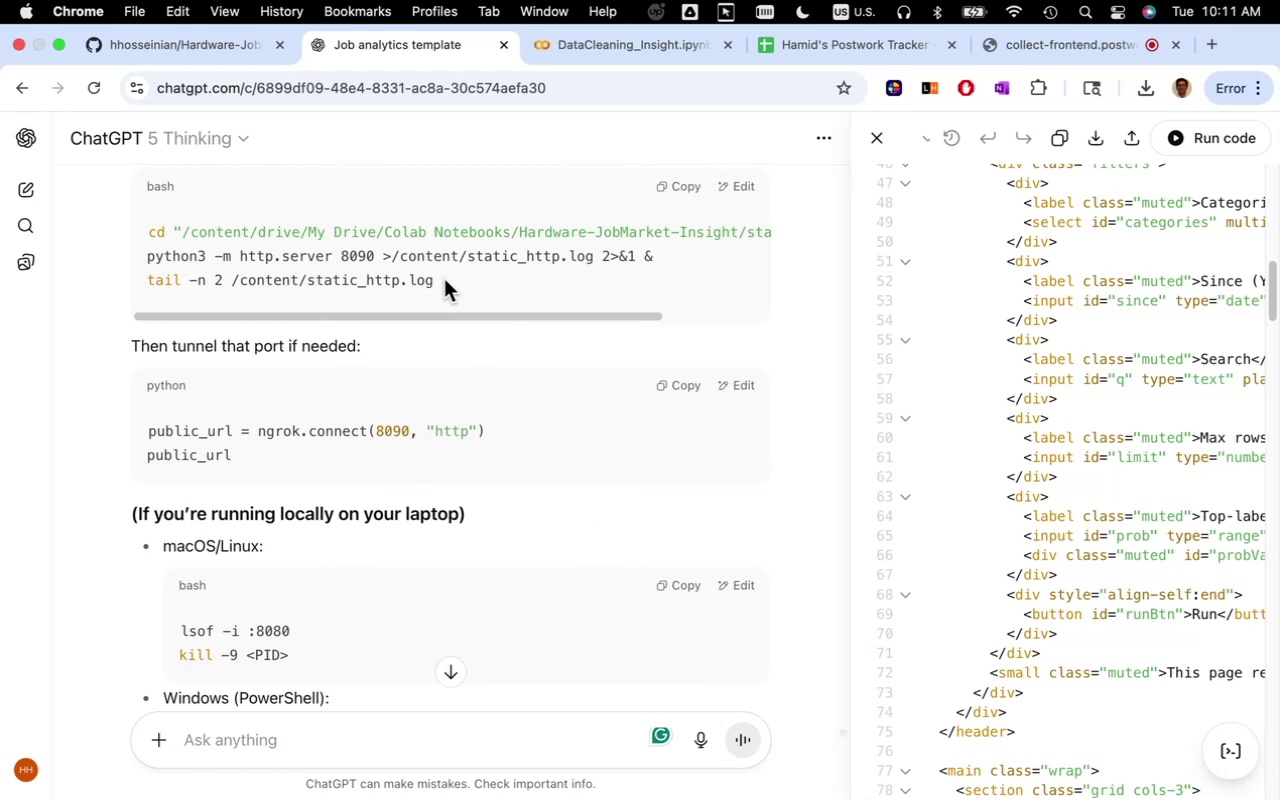 
wait(6.69)
 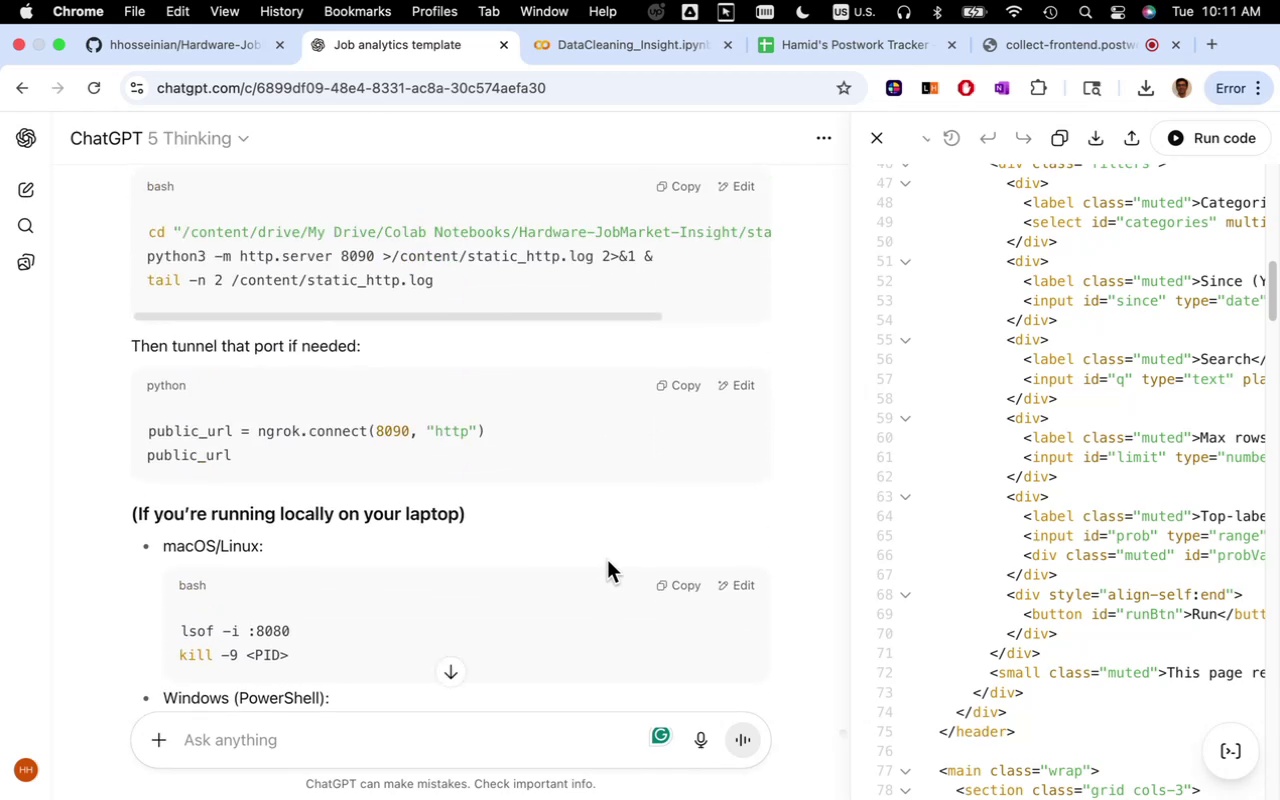 
mouse_move([191, 256])
 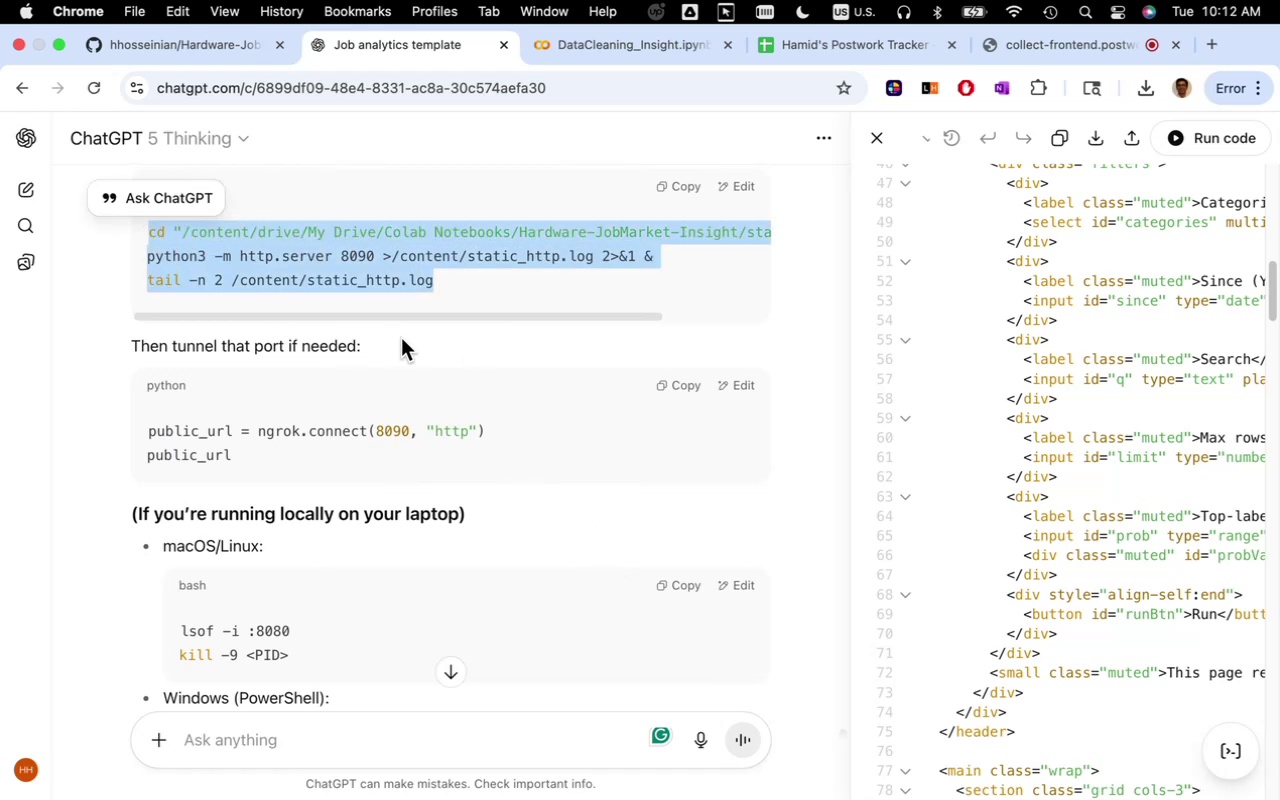 
key(Meta+C)
 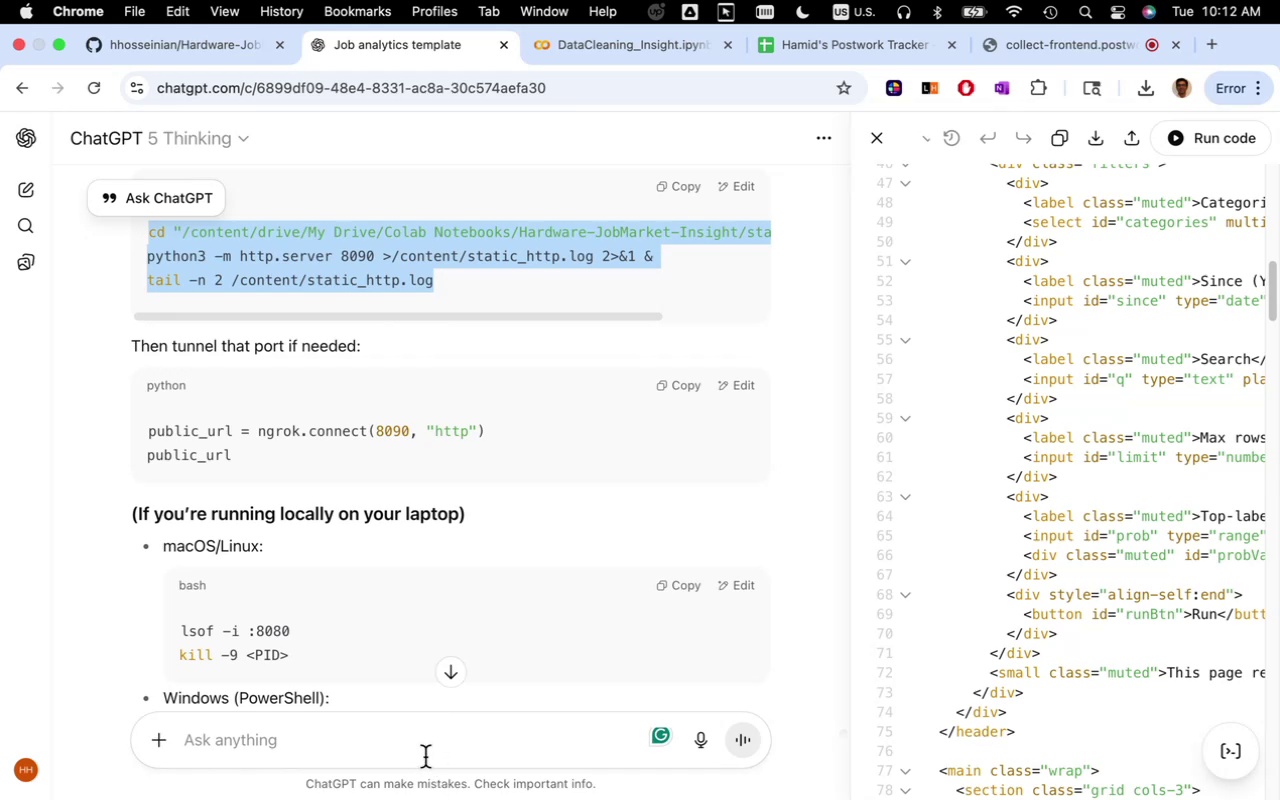 
left_click([425, 757])
 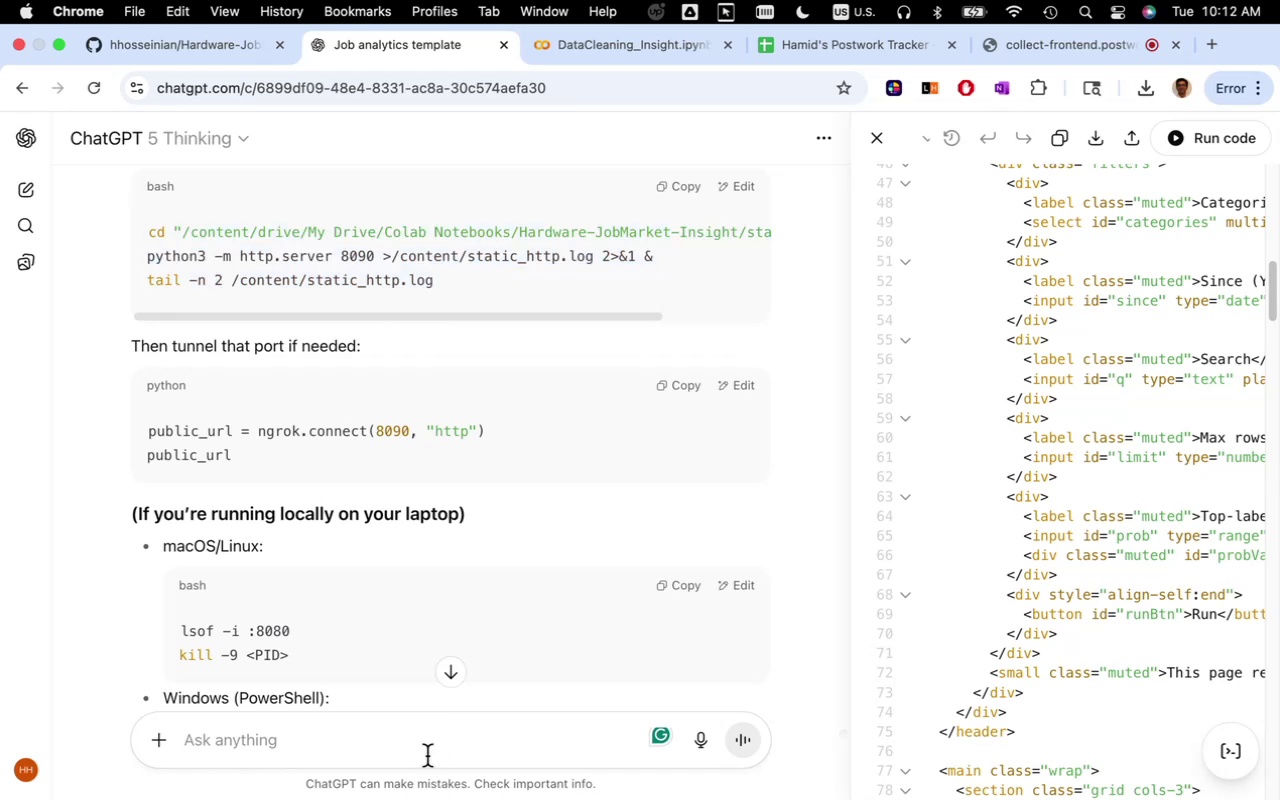 
type(what iis )
key(Backspace)
key(Backspace)
key(Backspace)
type(s the resulted url ")
 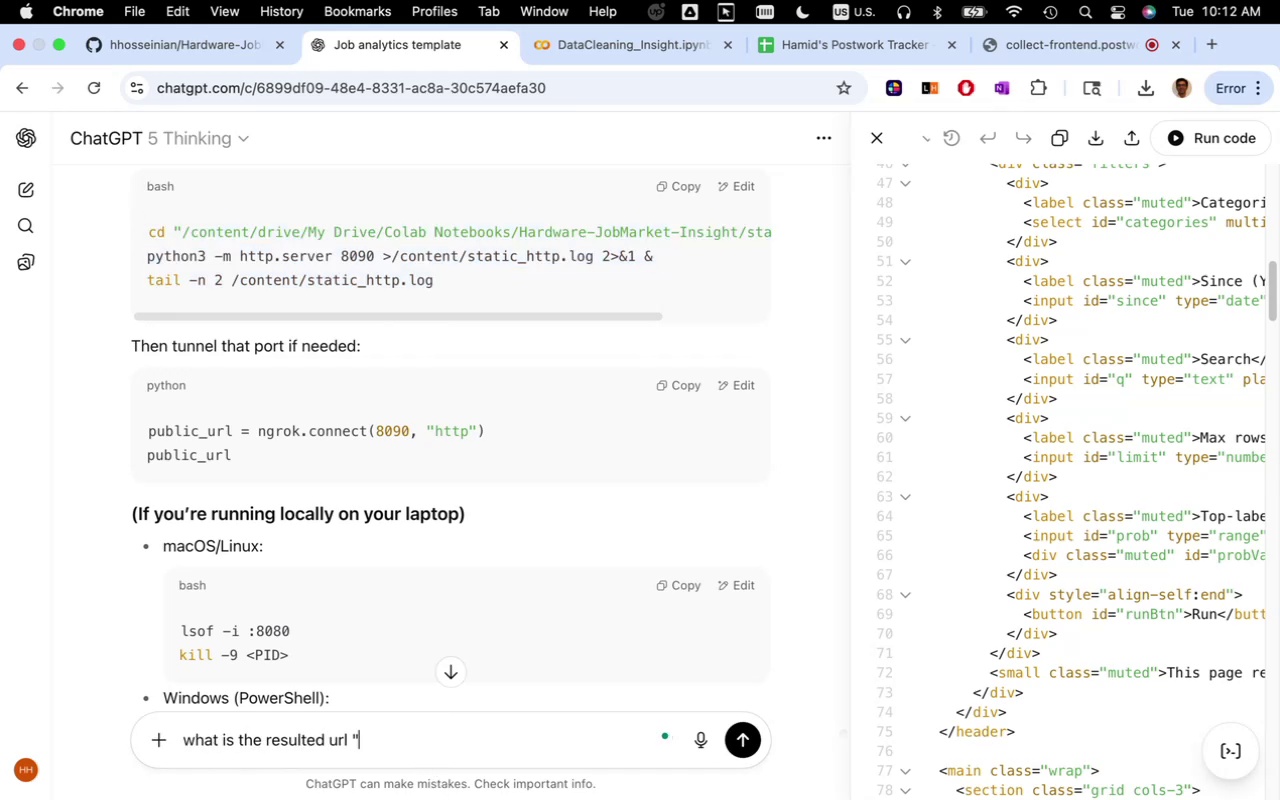 
key(Meta+CommandLeft)
 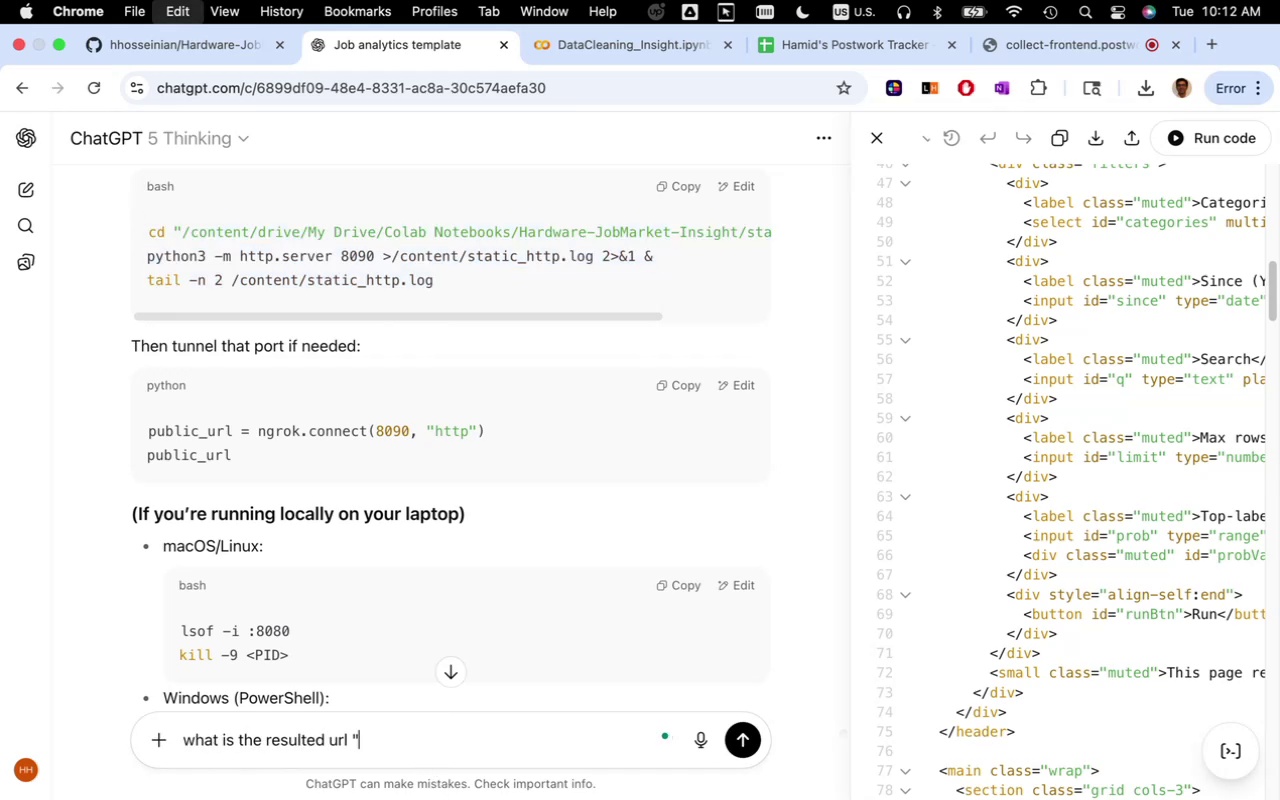 
key(Meta+V)
 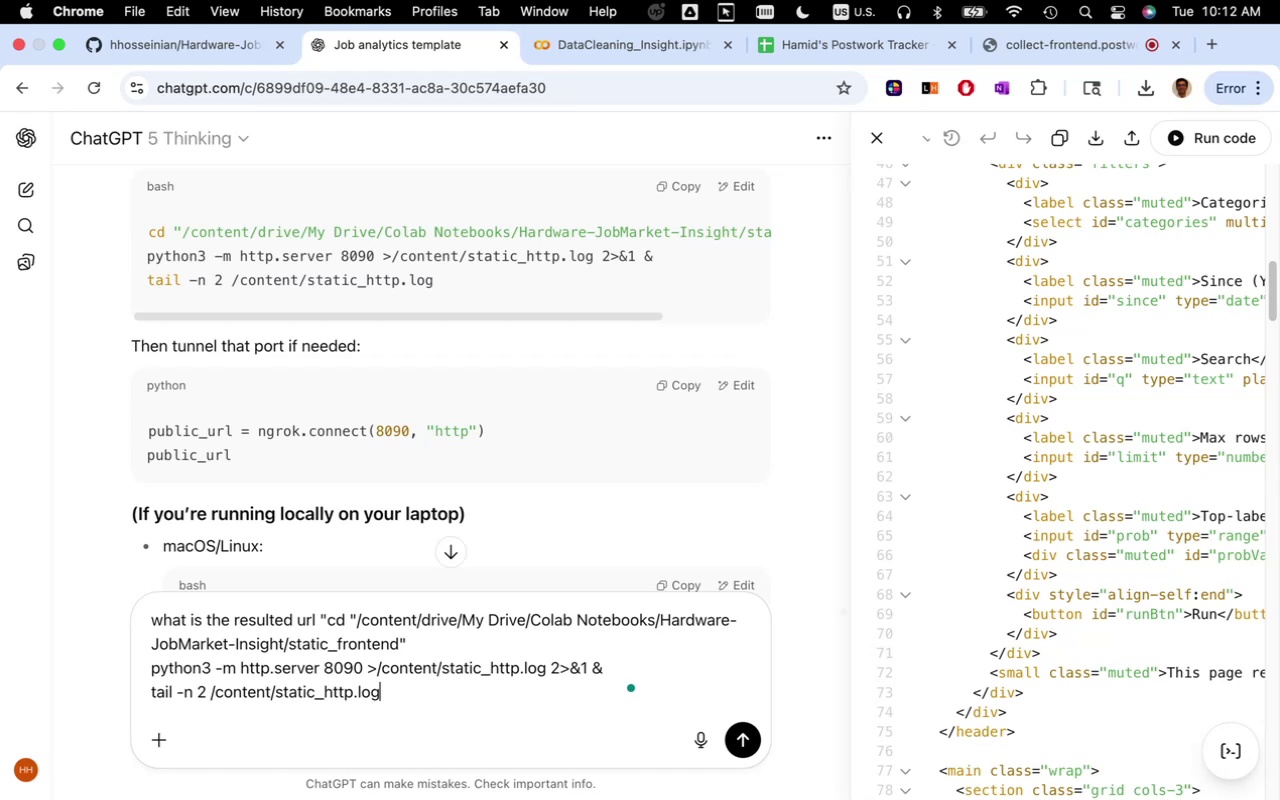 
key(Shift+ShiftRight)
 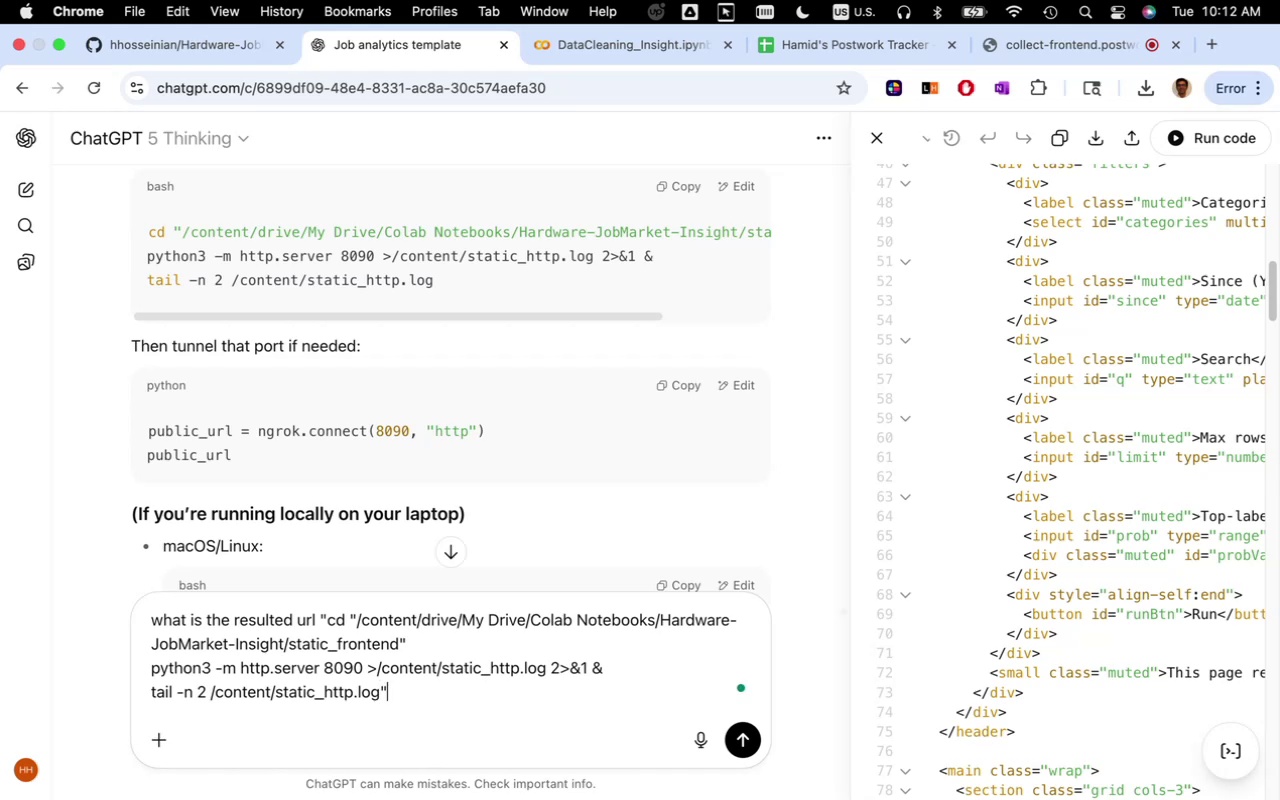 
key(Shift+Quote)
 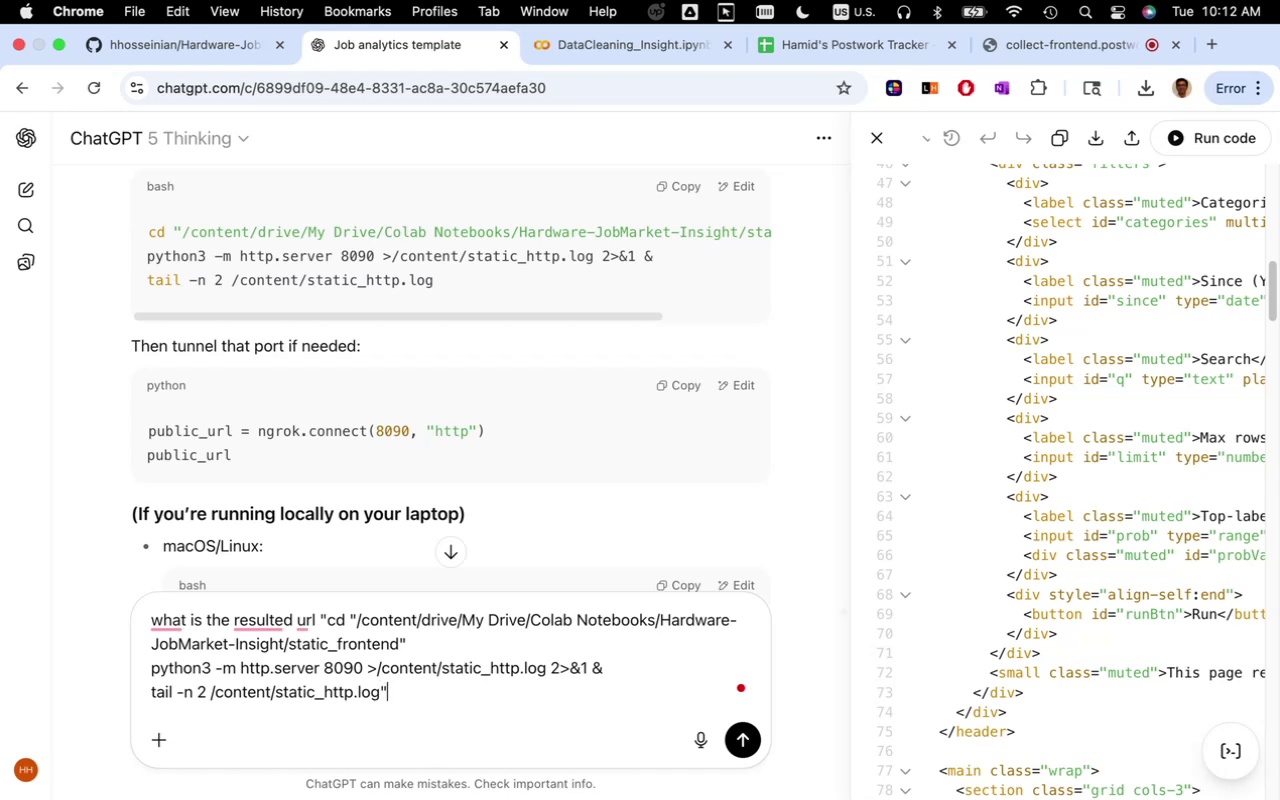 
key(Enter)
 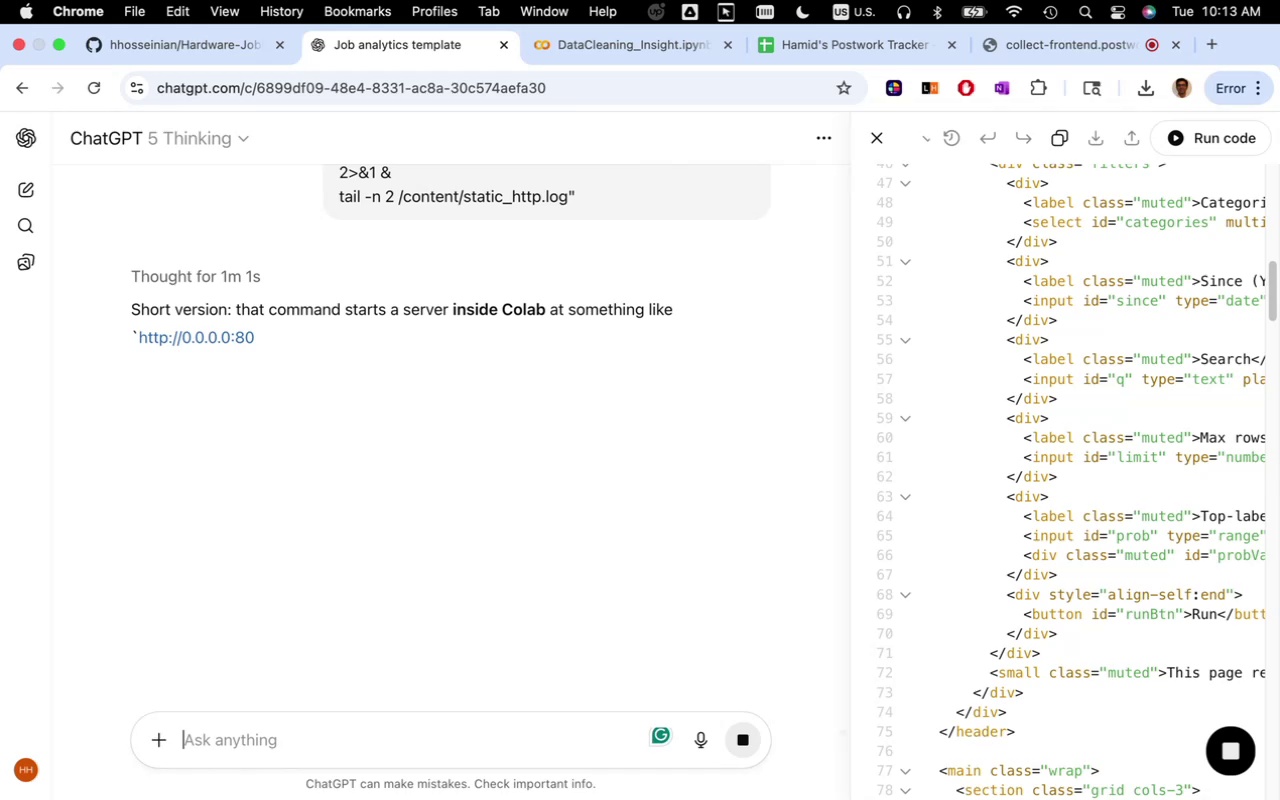 
wait(86.0)
 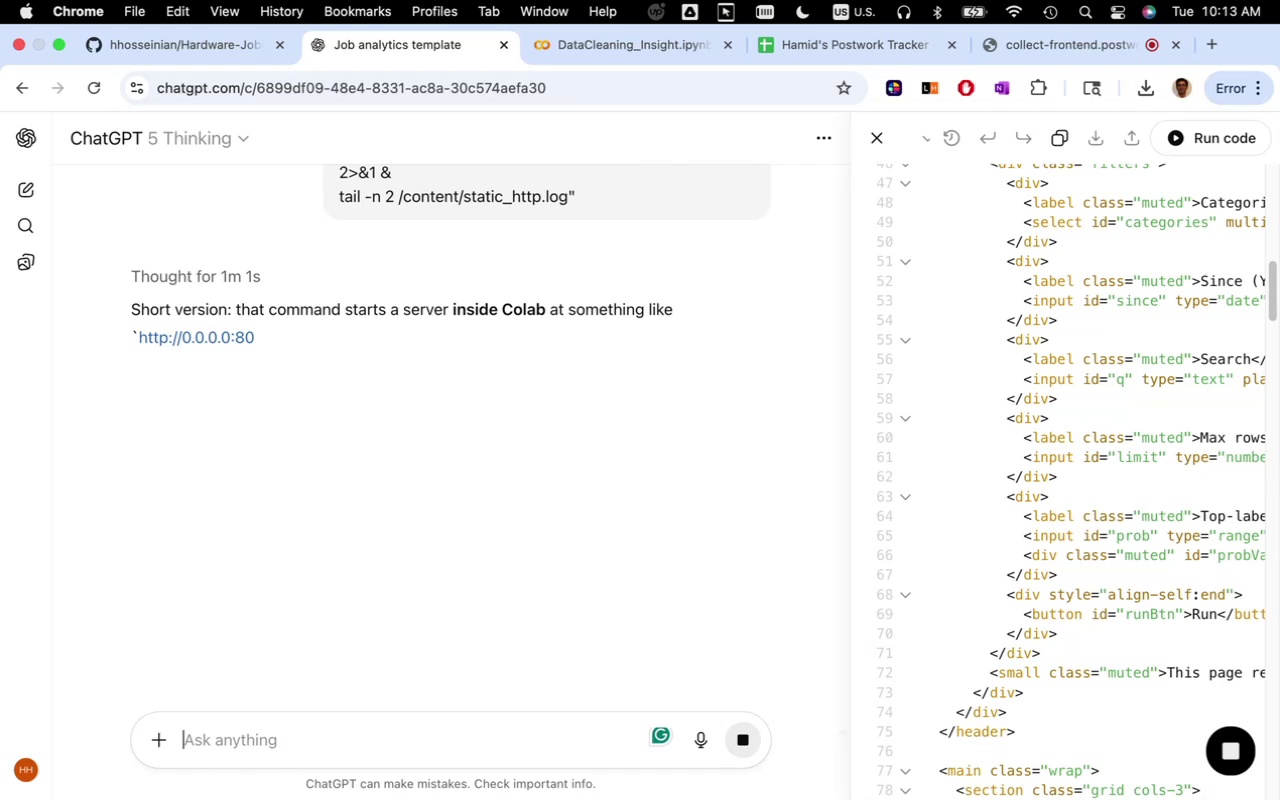 
left_click([201, 336])
 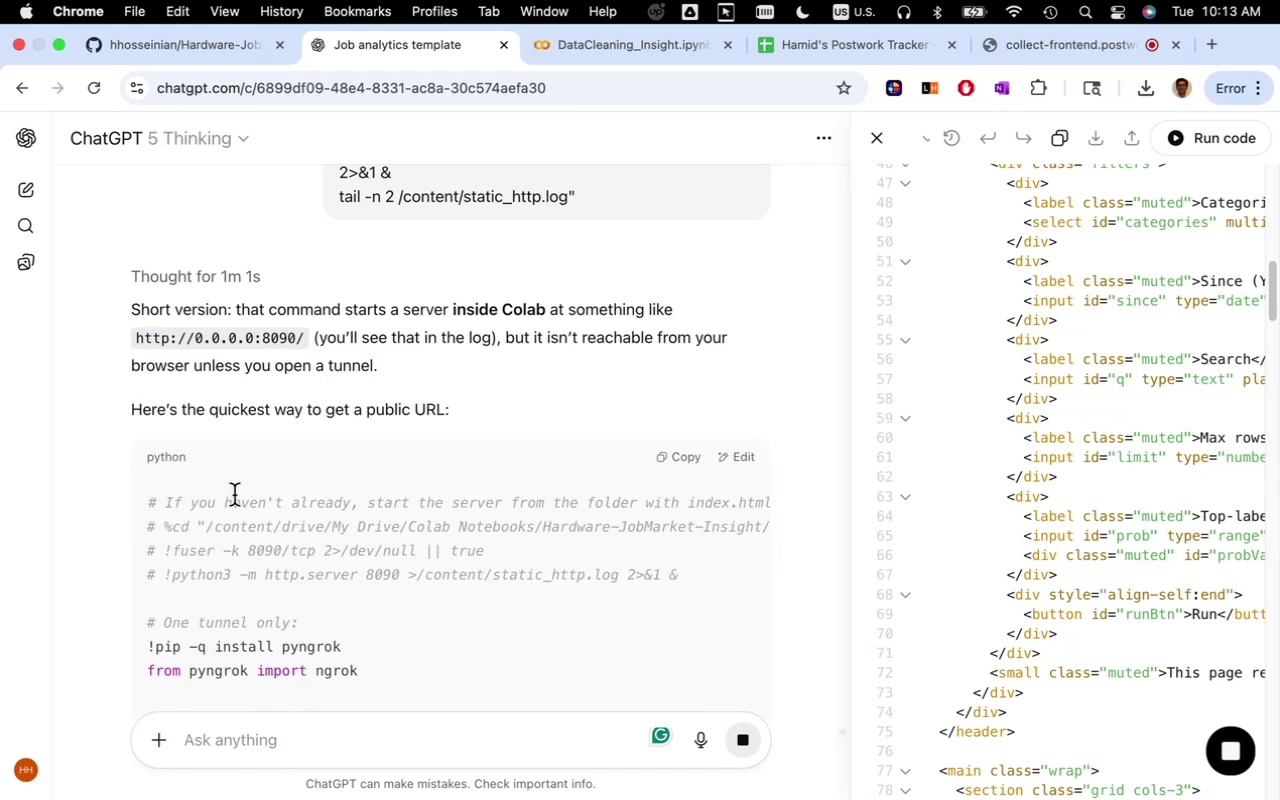 
wait(5.68)
 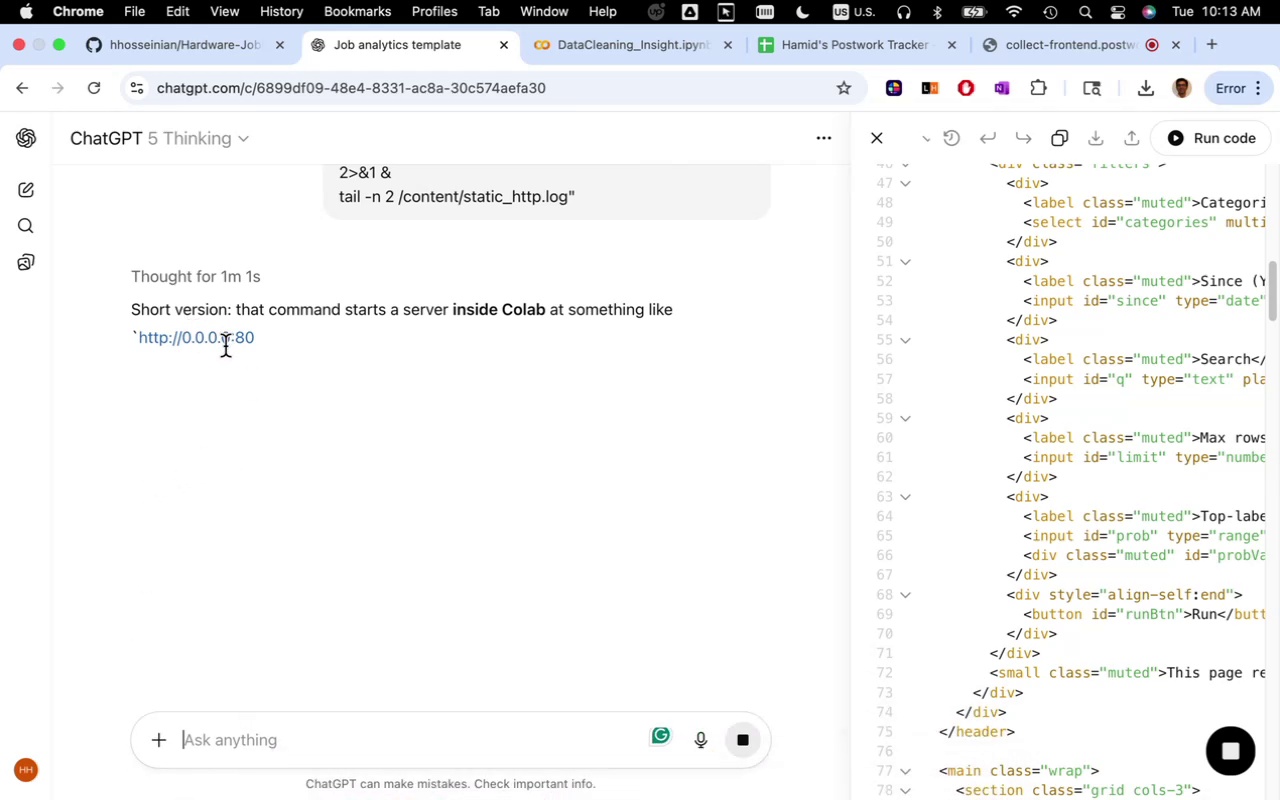 
scroll: coordinate [337, 496], scroll_direction: down, amount: 6.0
 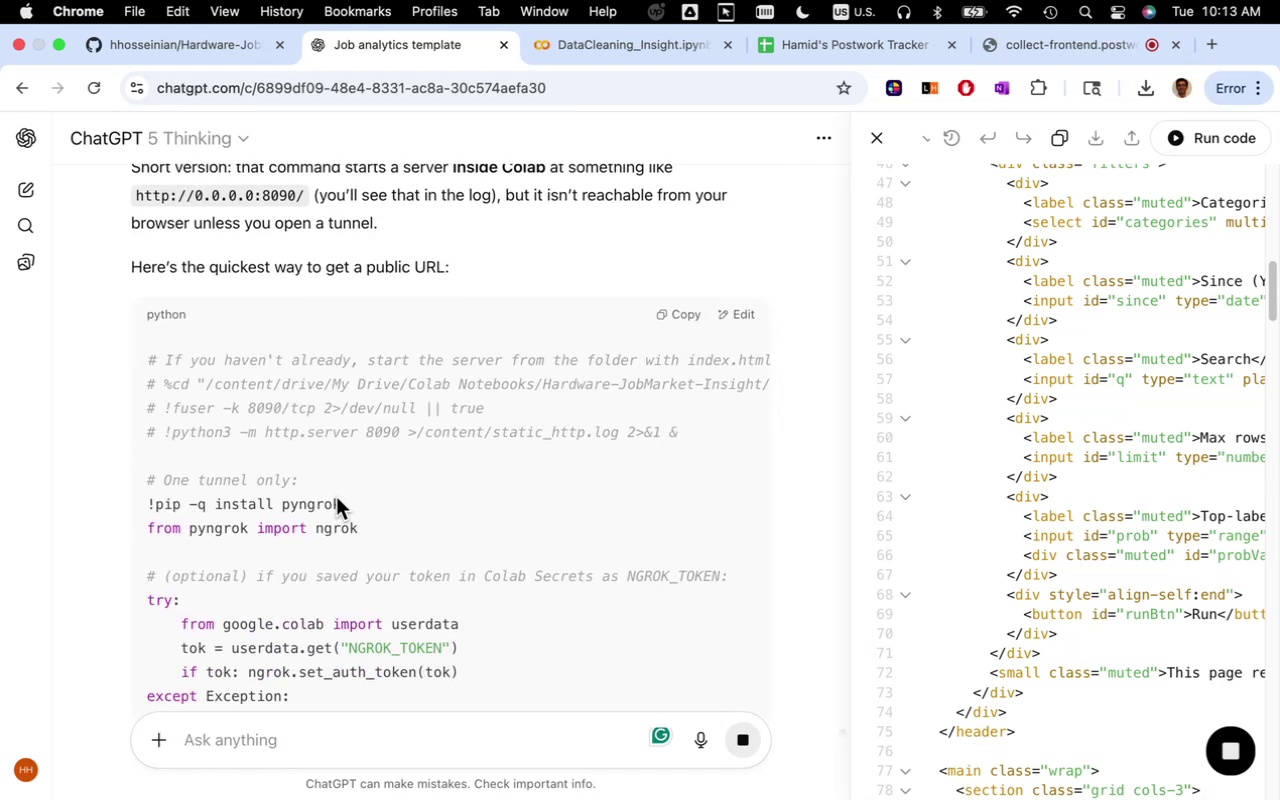 
scroll: coordinate [336, 497], scroll_direction: up, amount: 10.0
 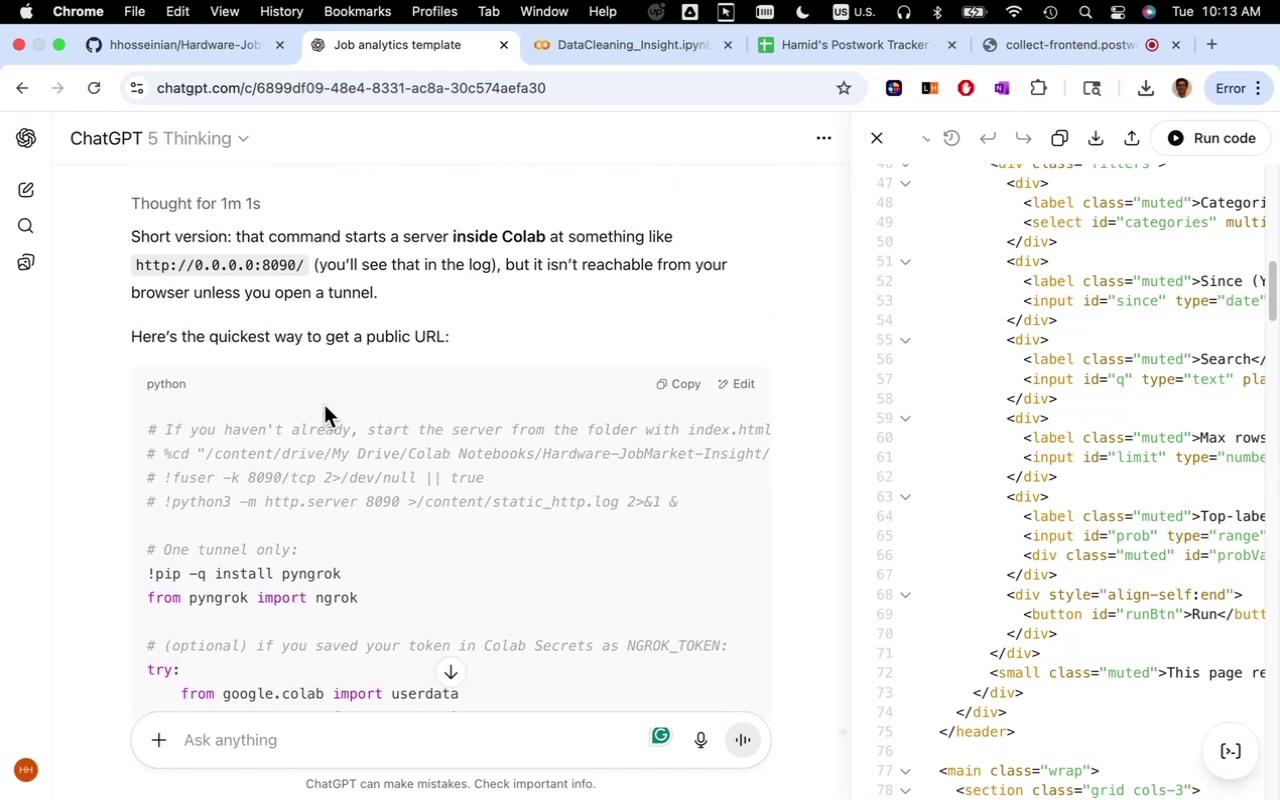 
scroll: coordinate [338, 448], scroll_direction: down, amount: 9.0
 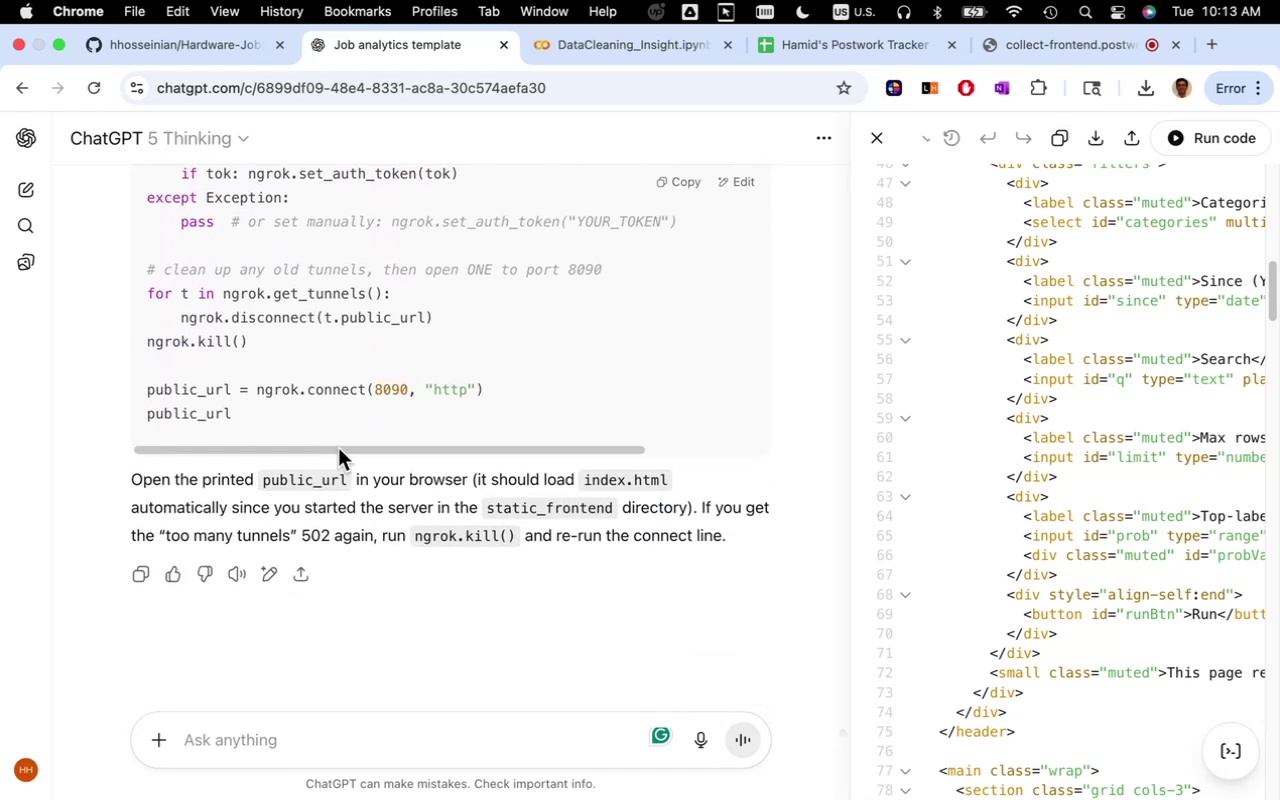 
scroll: coordinate [356, 439], scroll_direction: up, amount: 28.0
 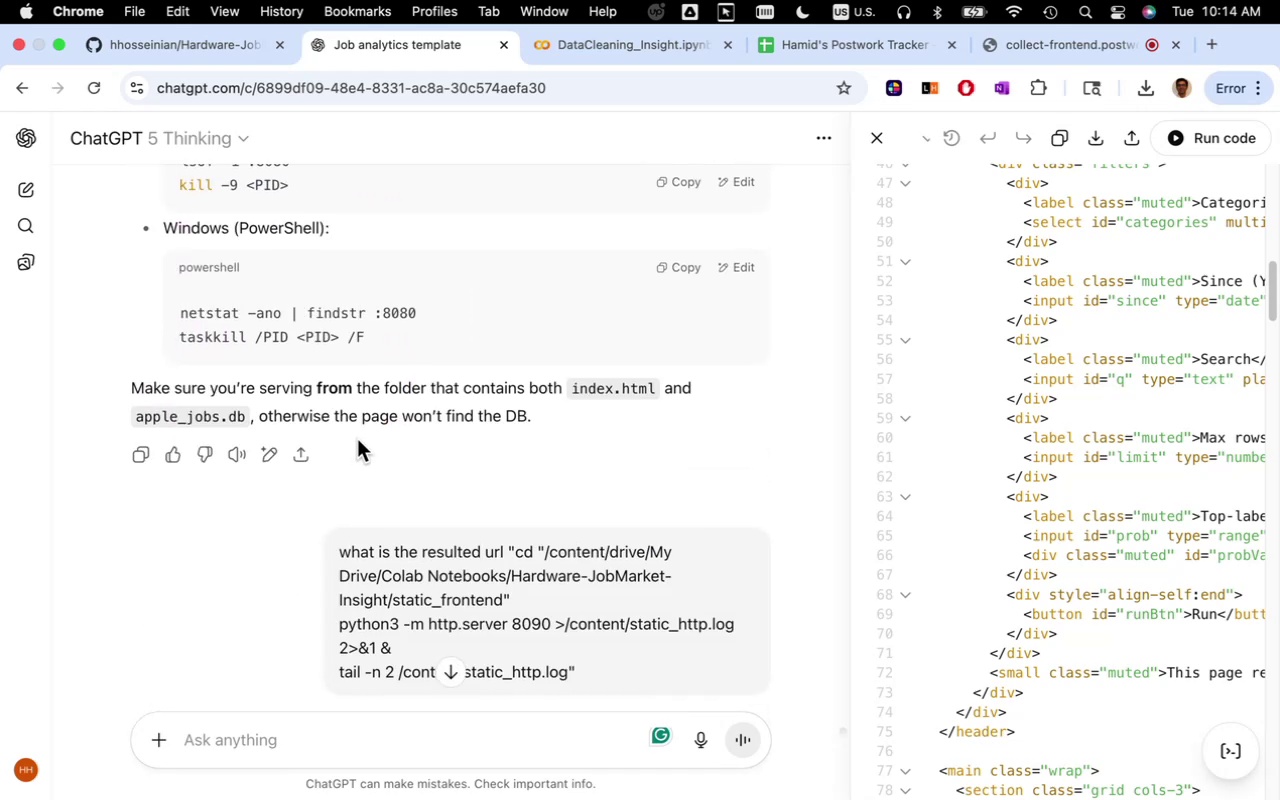 
scroll: coordinate [357, 441], scroll_direction: down, amount: 16.0
 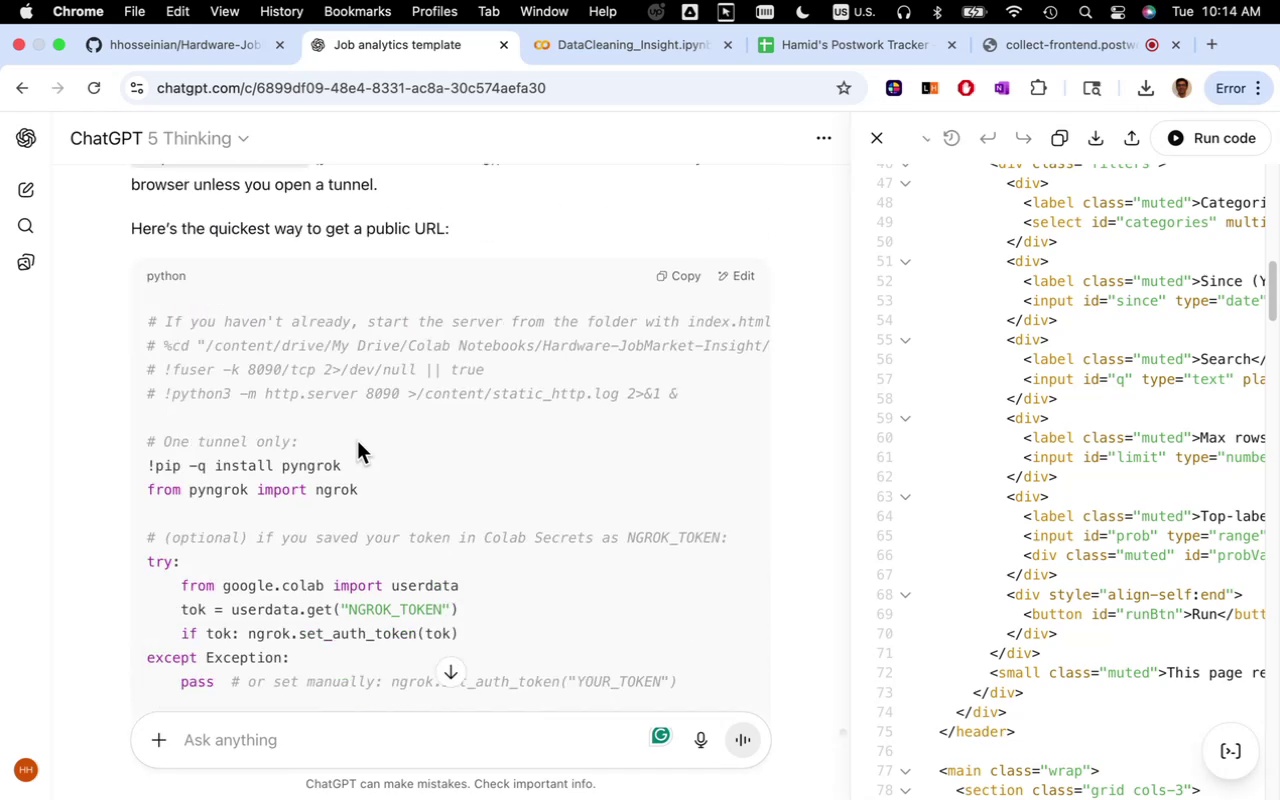 
scroll: coordinate [358, 443], scroll_direction: up, amount: 10.0
 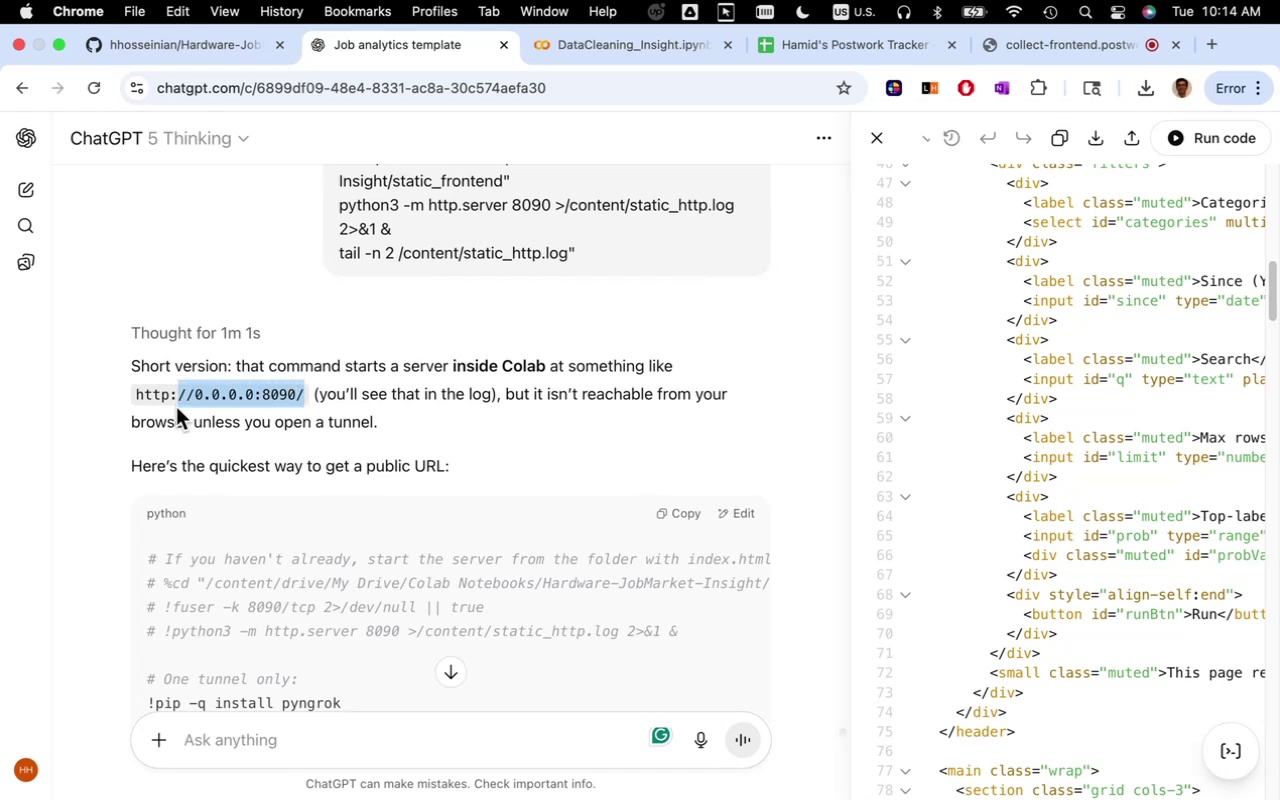 
key(Meta+C)
 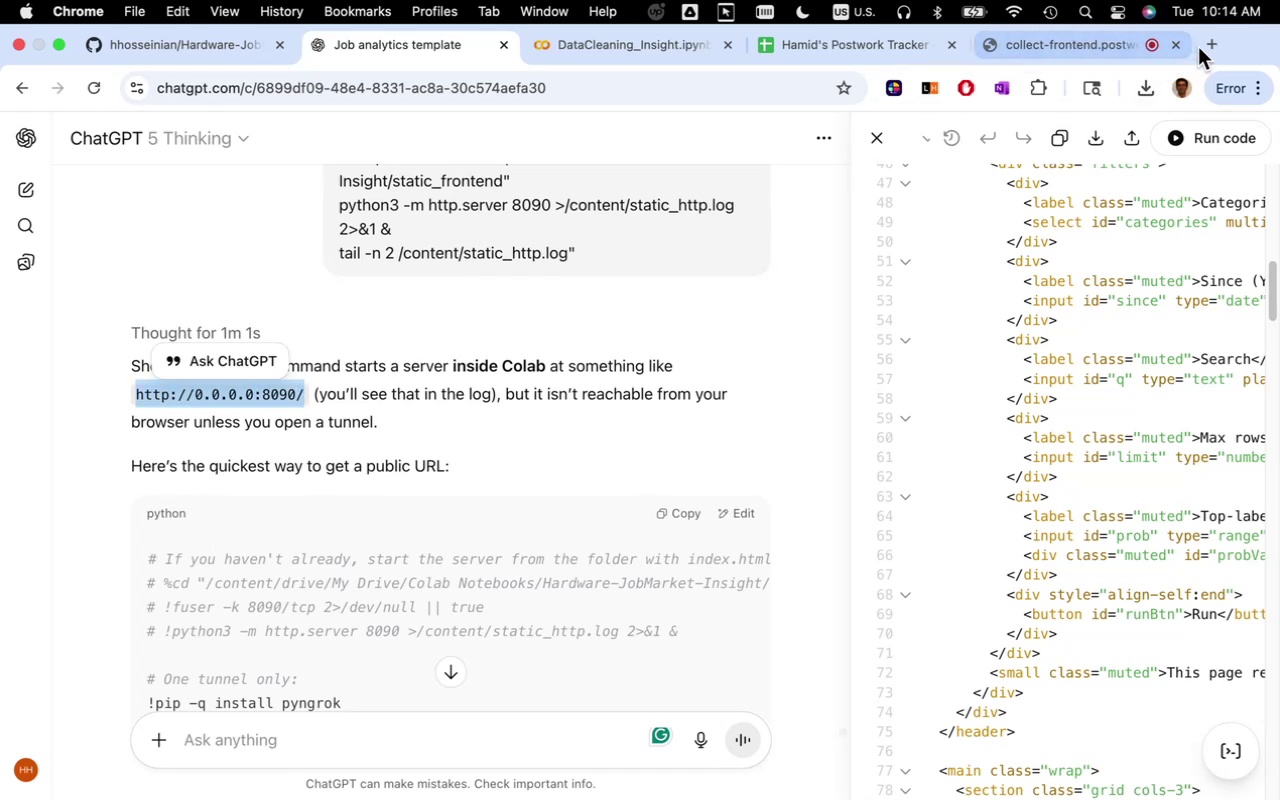 
left_click([1207, 47])
 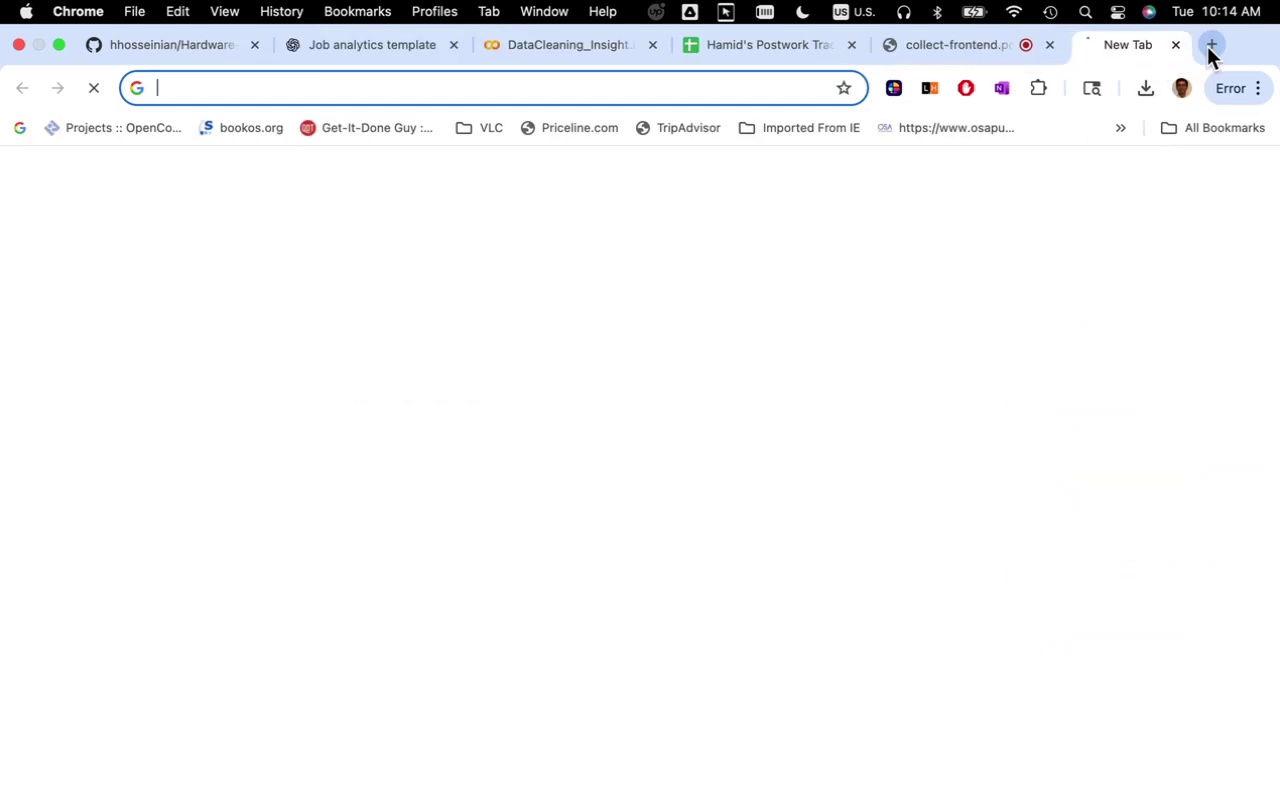 
key(Meta+V)
 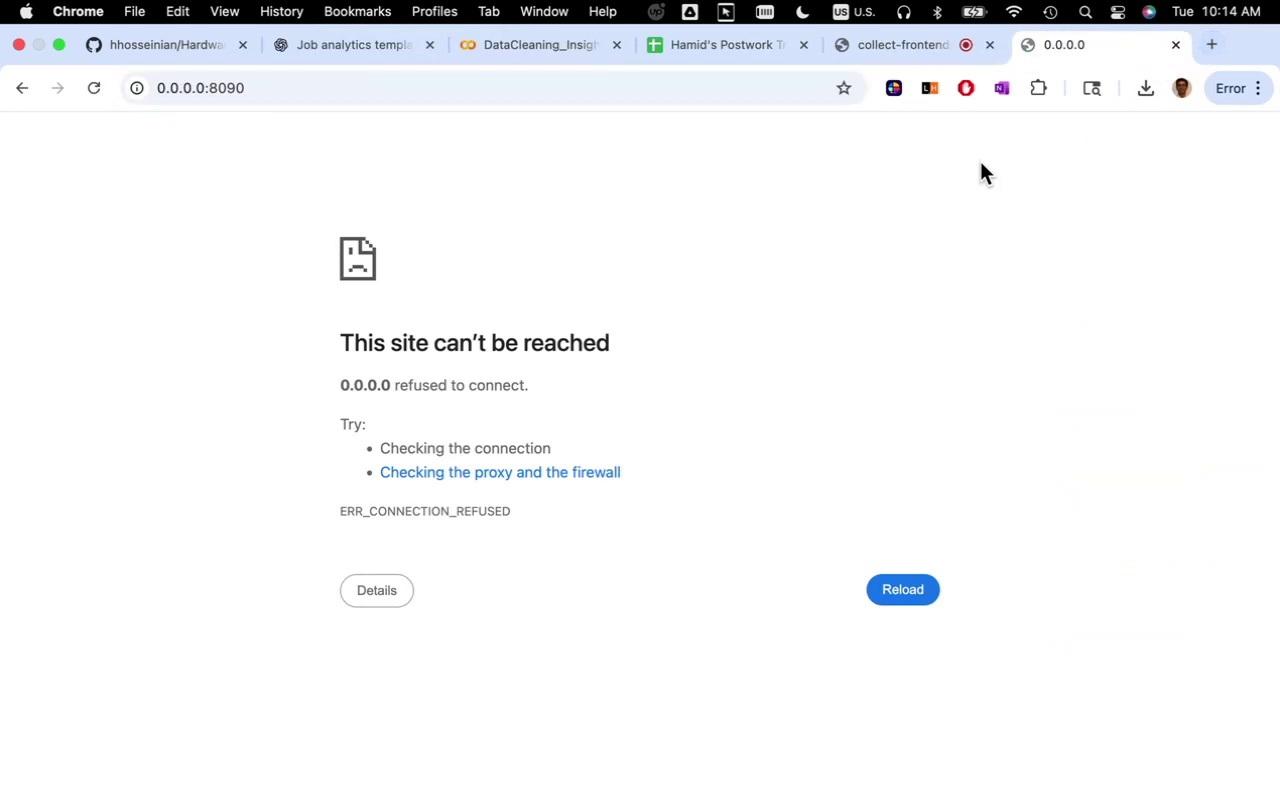 
wait(5.67)
 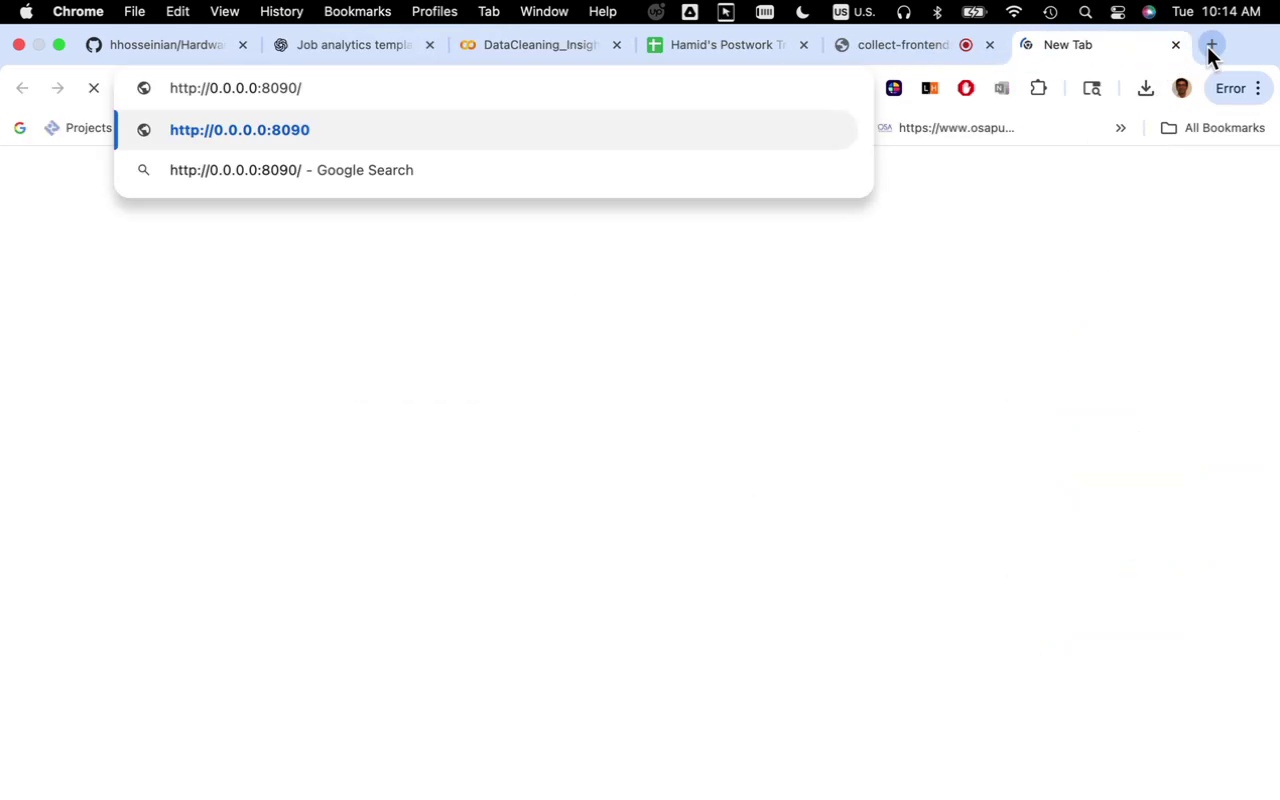 
left_click([1179, 50])
 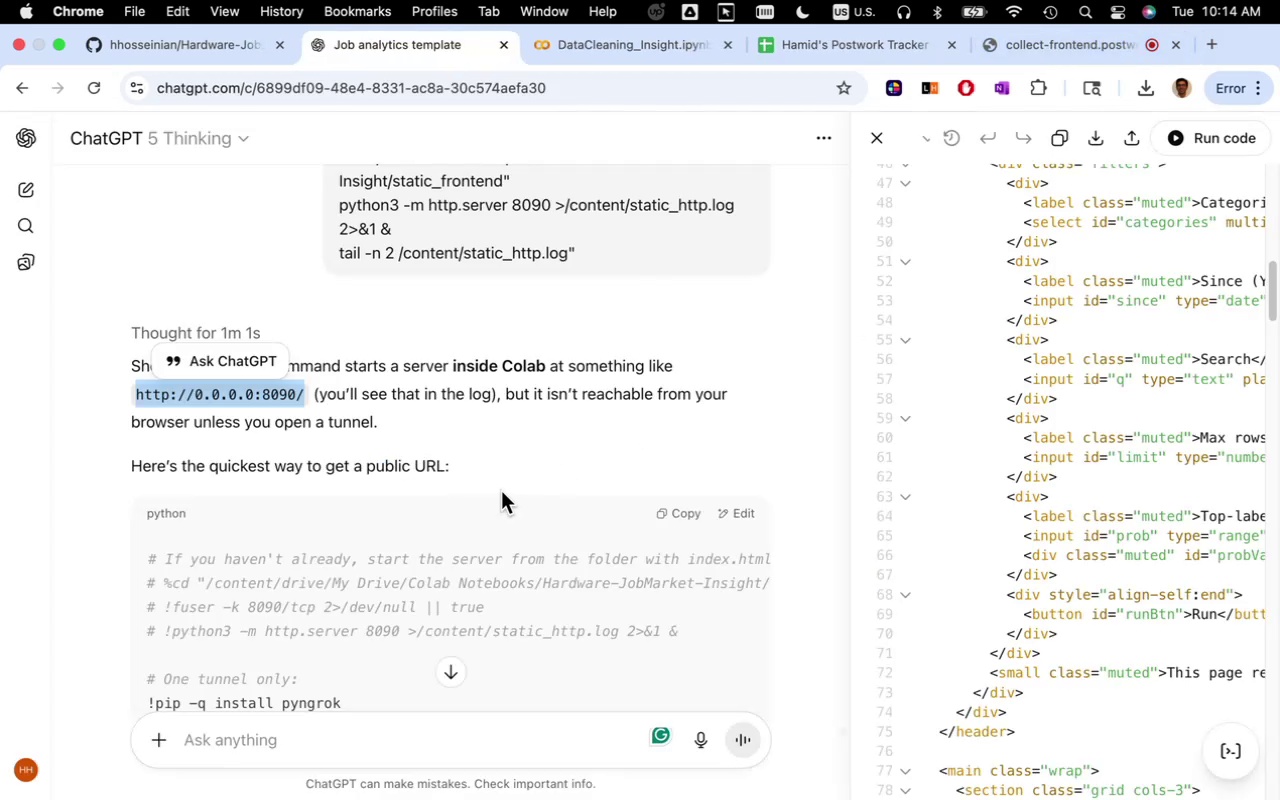 
scroll: coordinate [502, 489], scroll_direction: down, amount: 6.0
 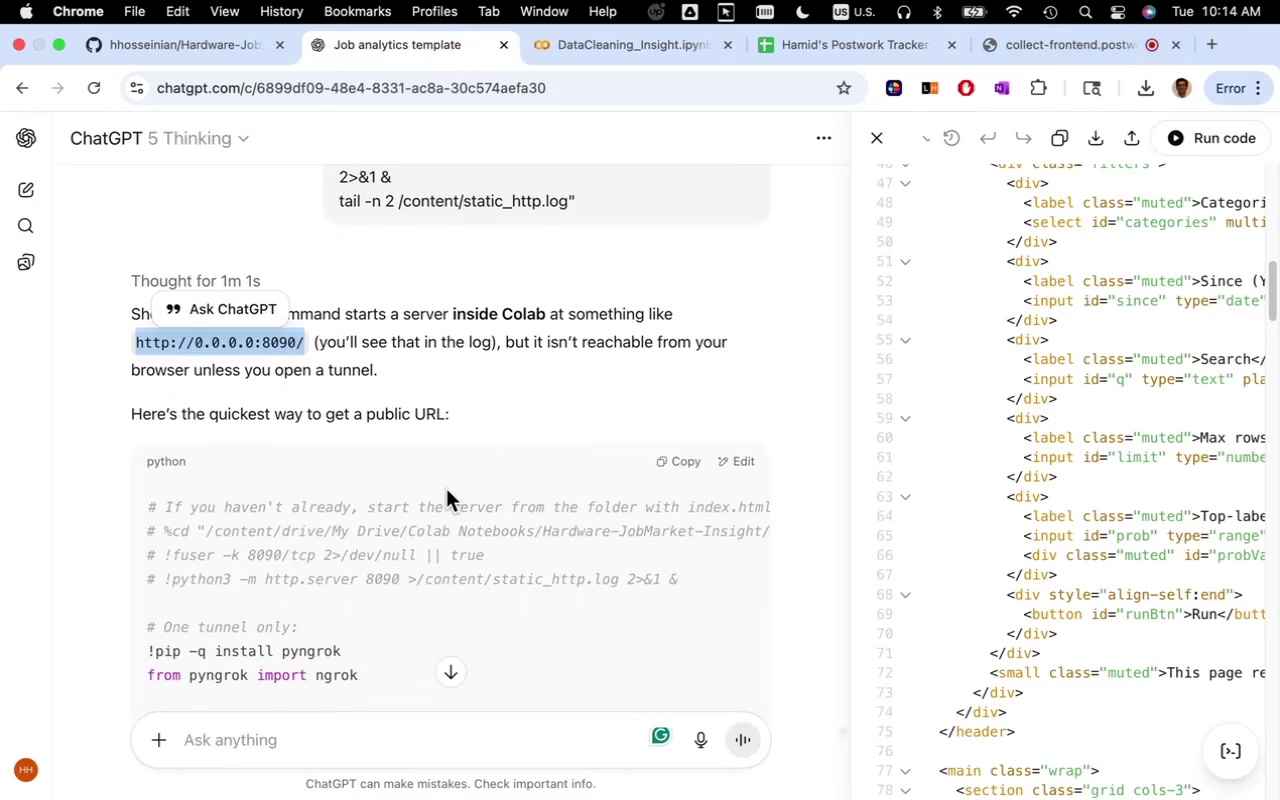 
wait(6.28)
 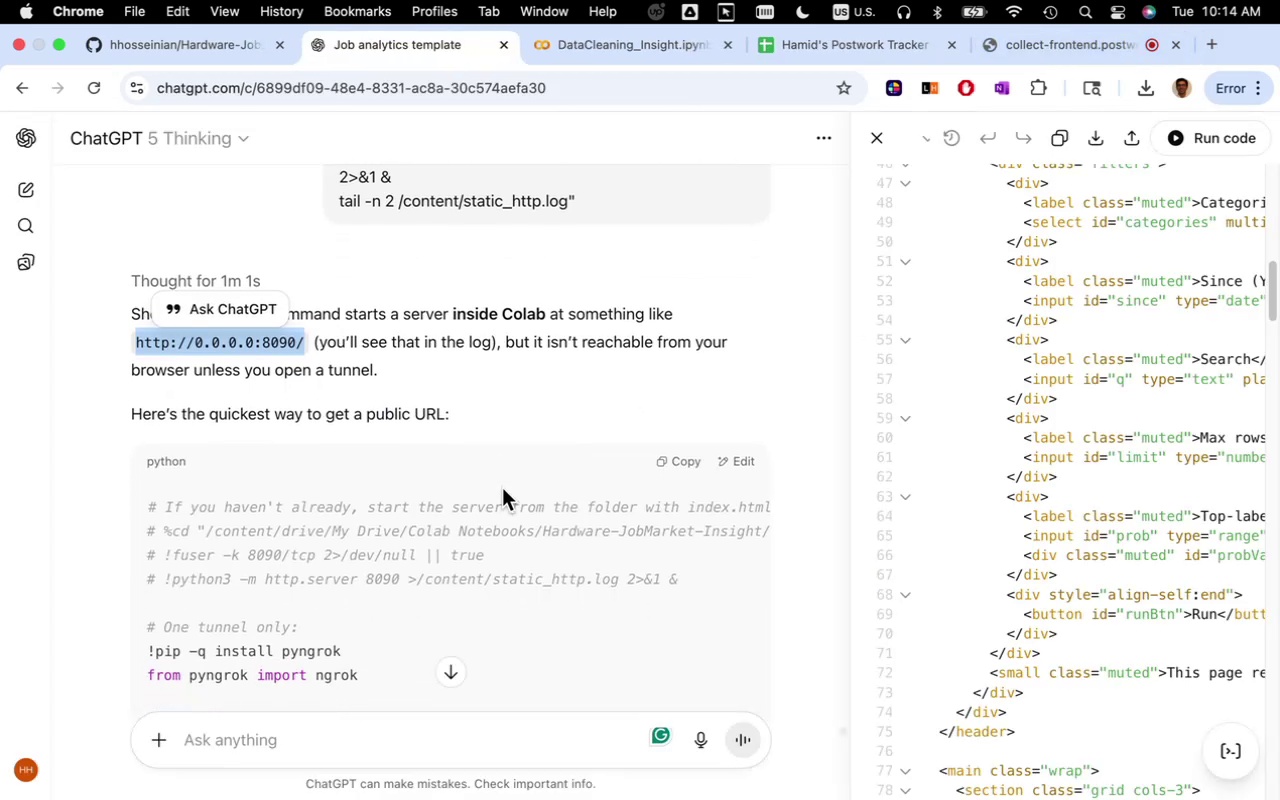 
scroll: coordinate [453, 493], scroll_direction: down, amount: 10.0
 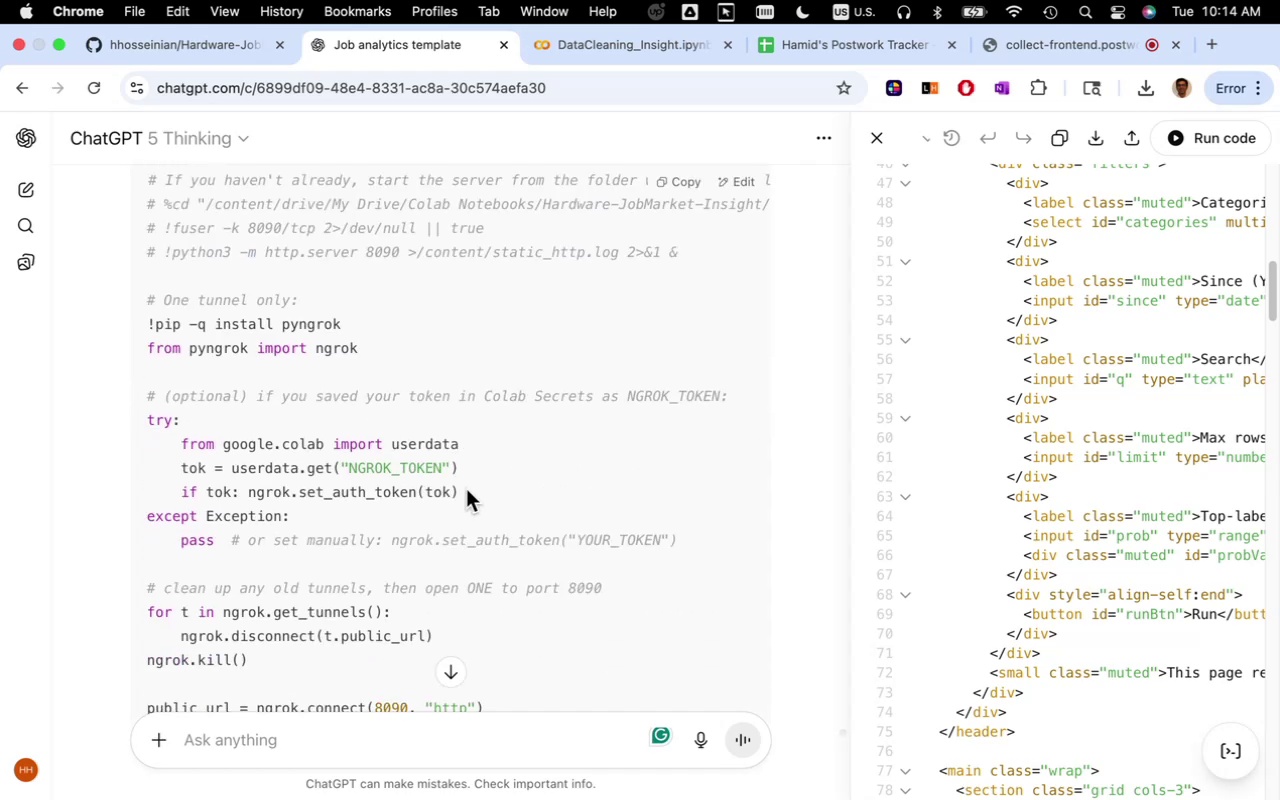 
scroll: coordinate [466, 489], scroll_direction: up, amount: 1.0
 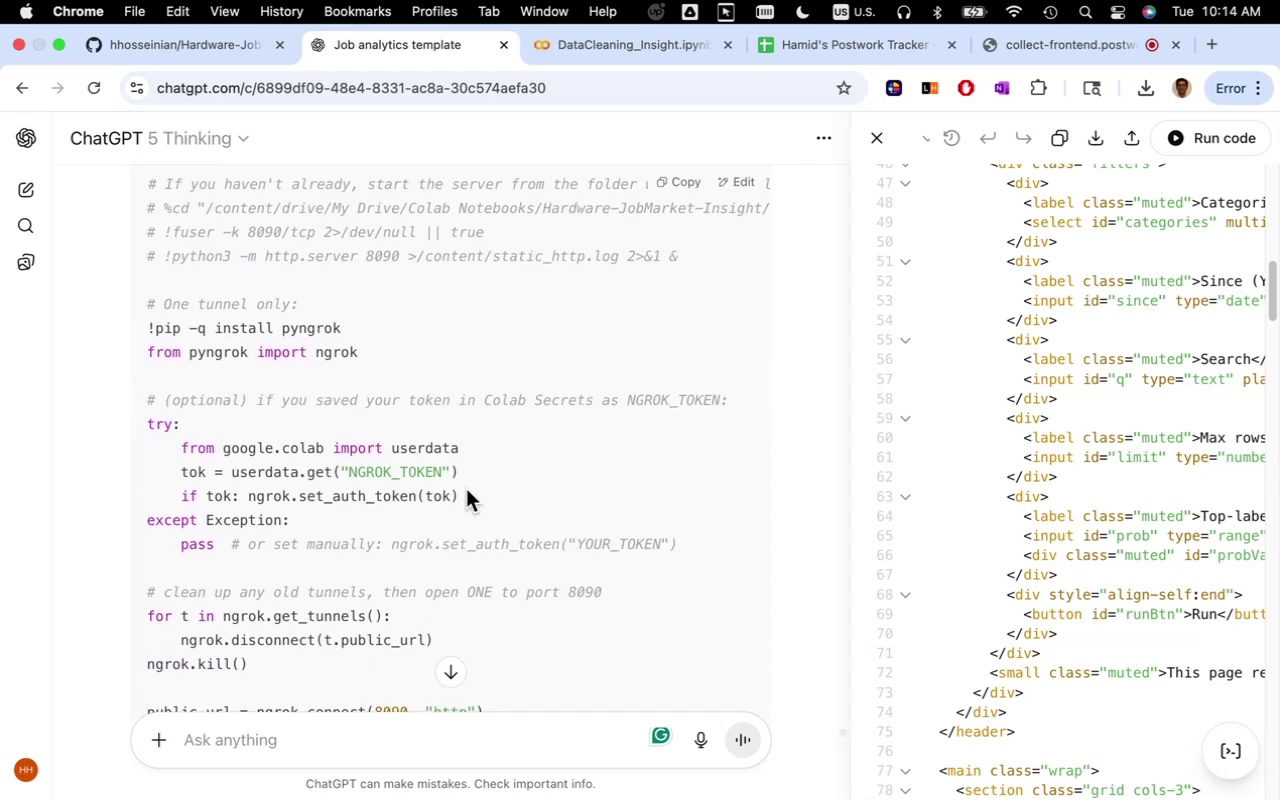 
scroll: coordinate [465, 490], scroll_direction: down, amount: 5.0
 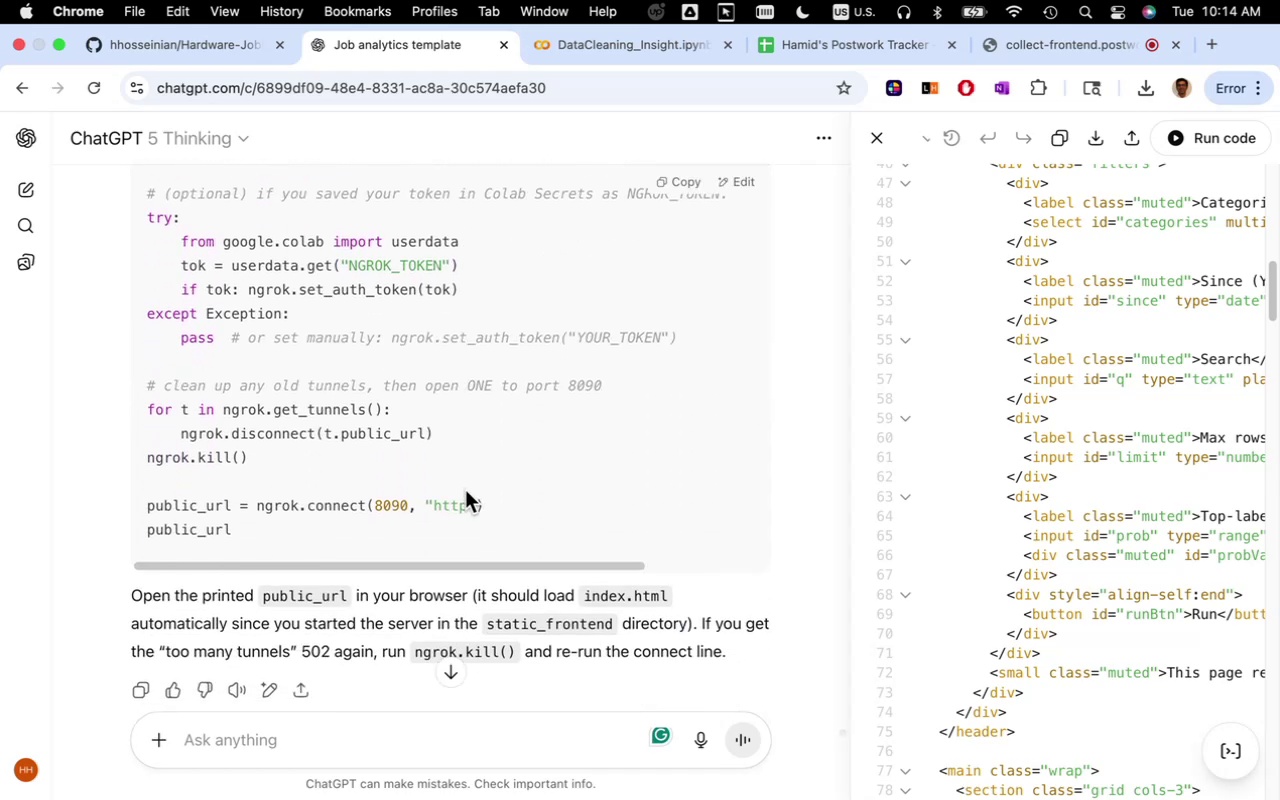 
scroll: coordinate [464, 491], scroll_direction: up, amount: 10.0
 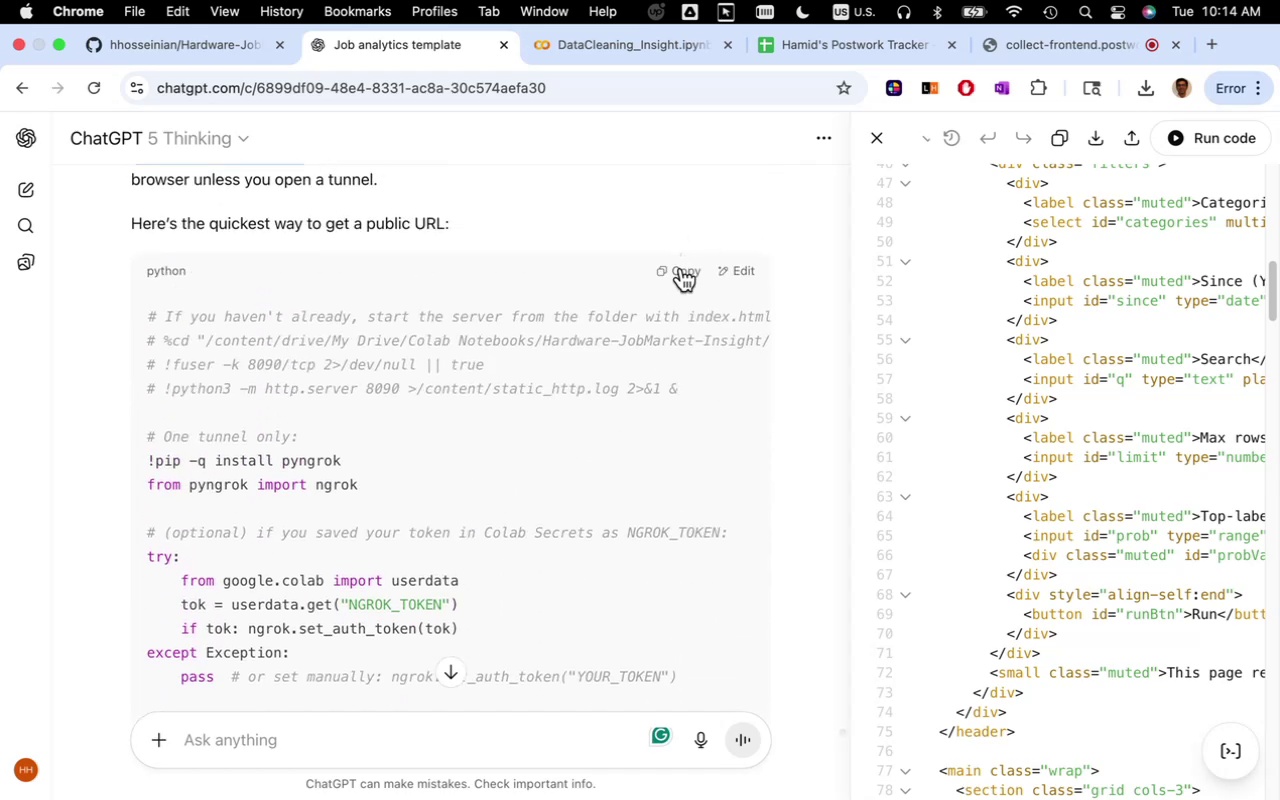 
left_click([681, 268])
 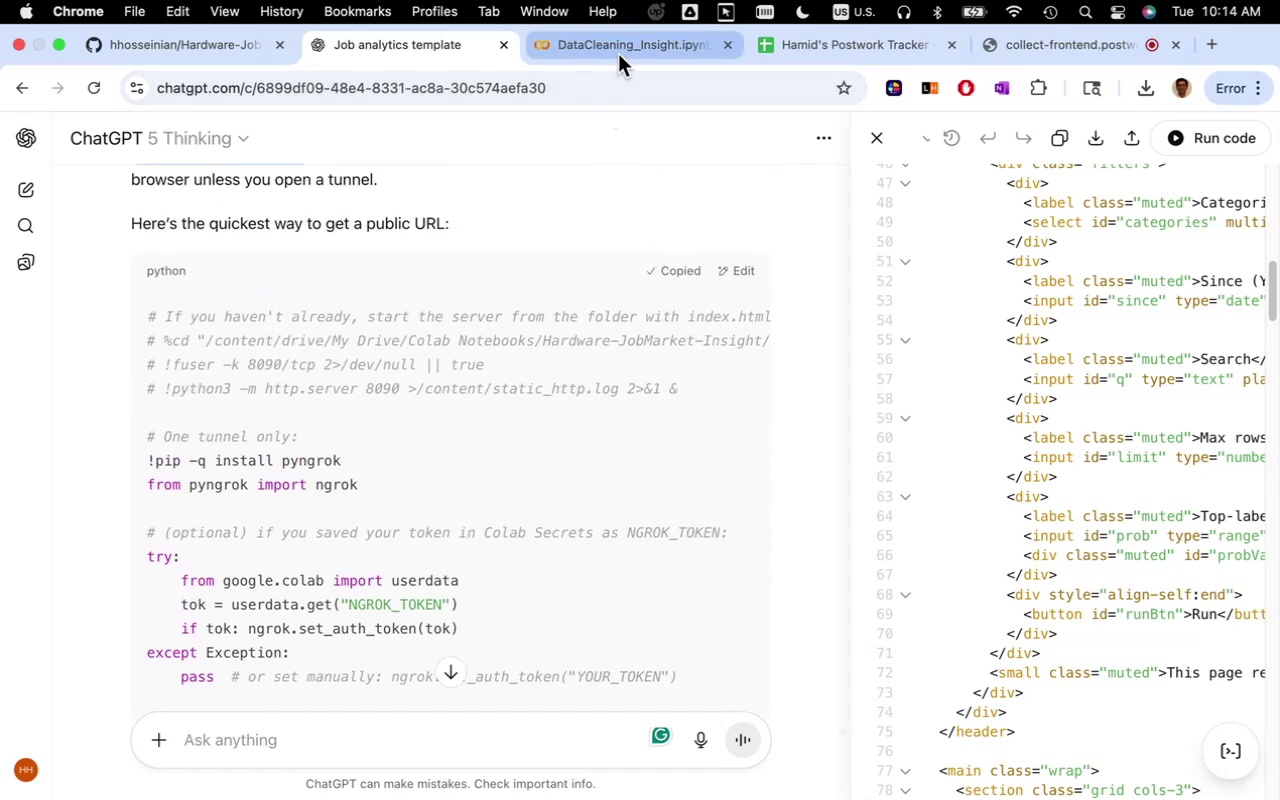 
left_click([618, 54])
 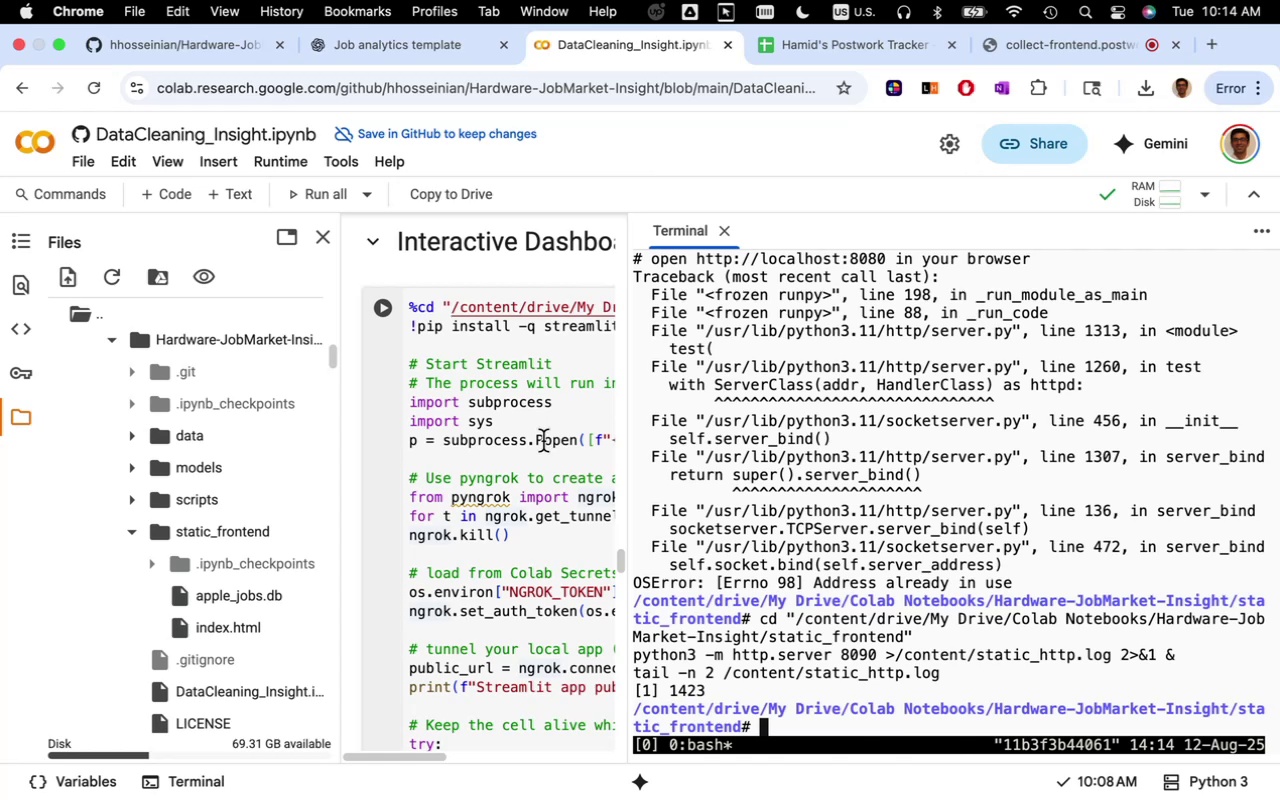 
left_click([543, 441])
 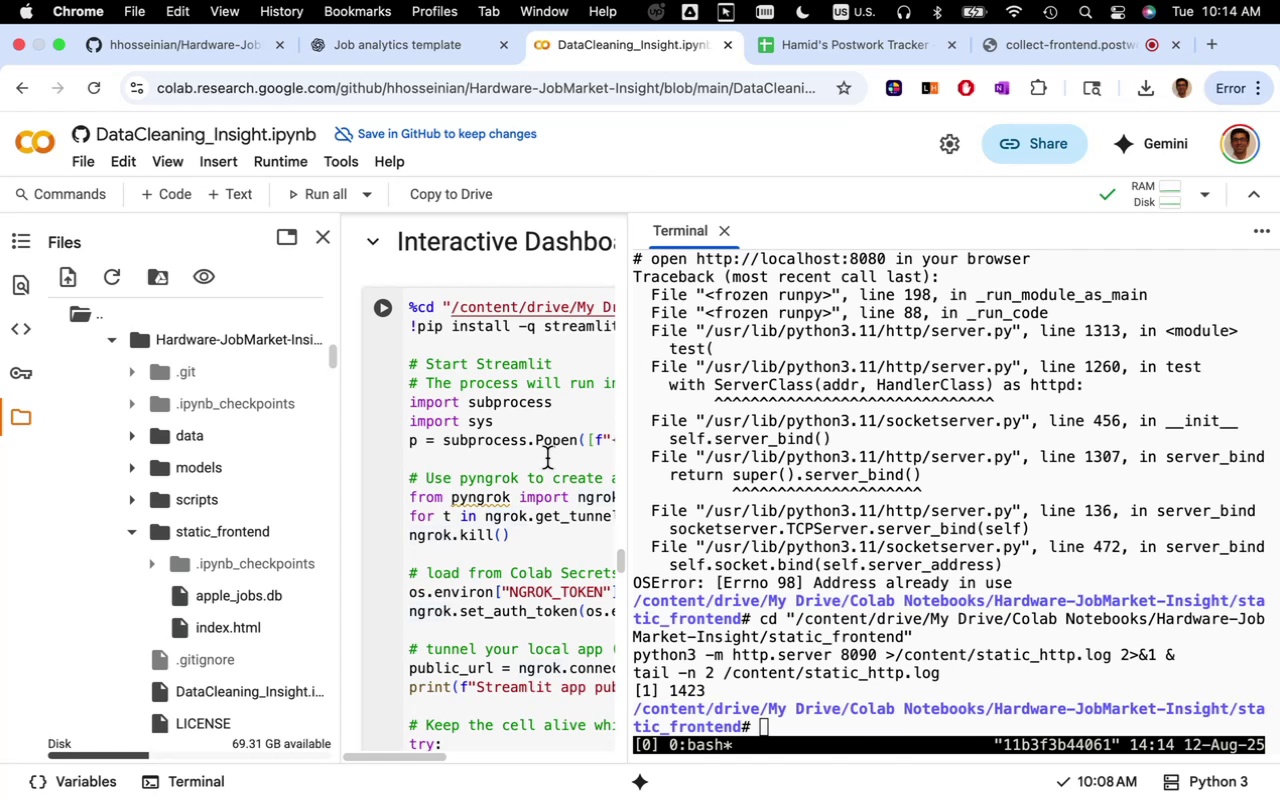 
scroll: coordinate [551, 507], scroll_direction: down, amount: 80.0
 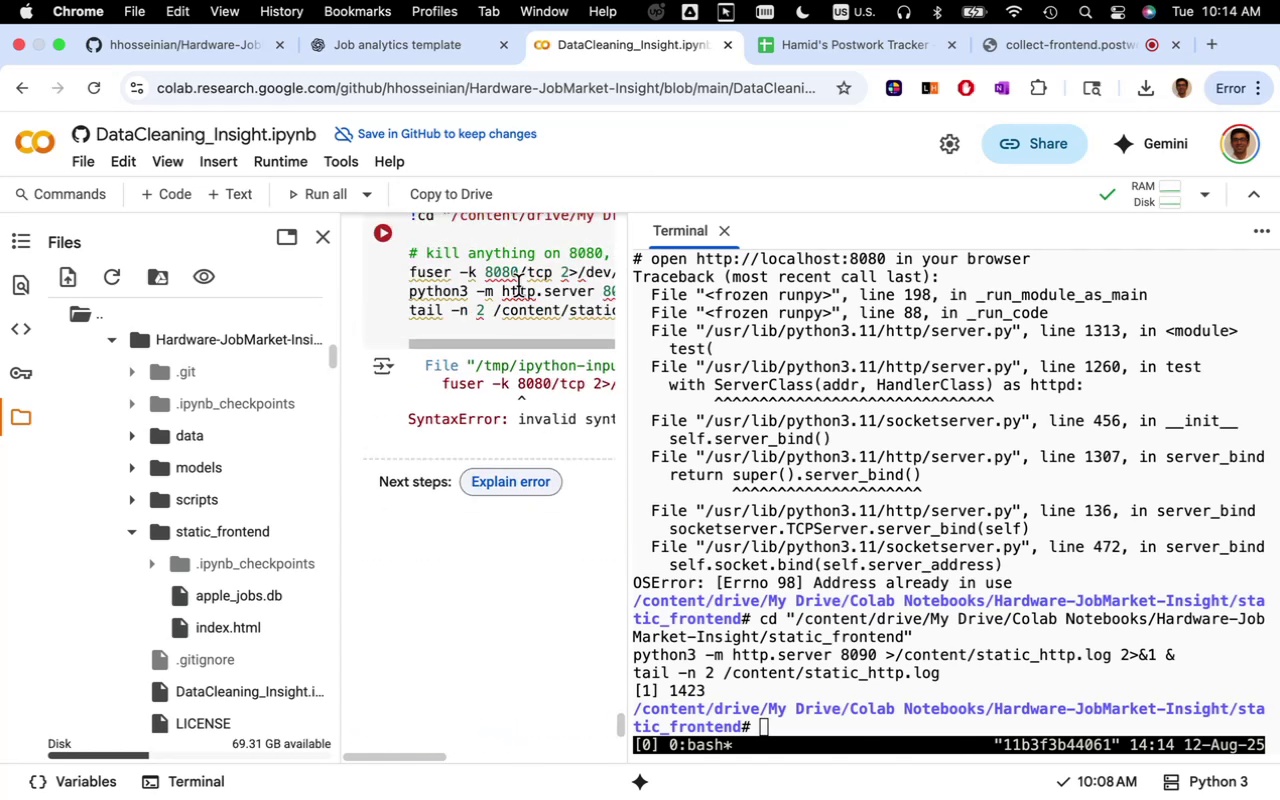 
left_click([518, 286])
 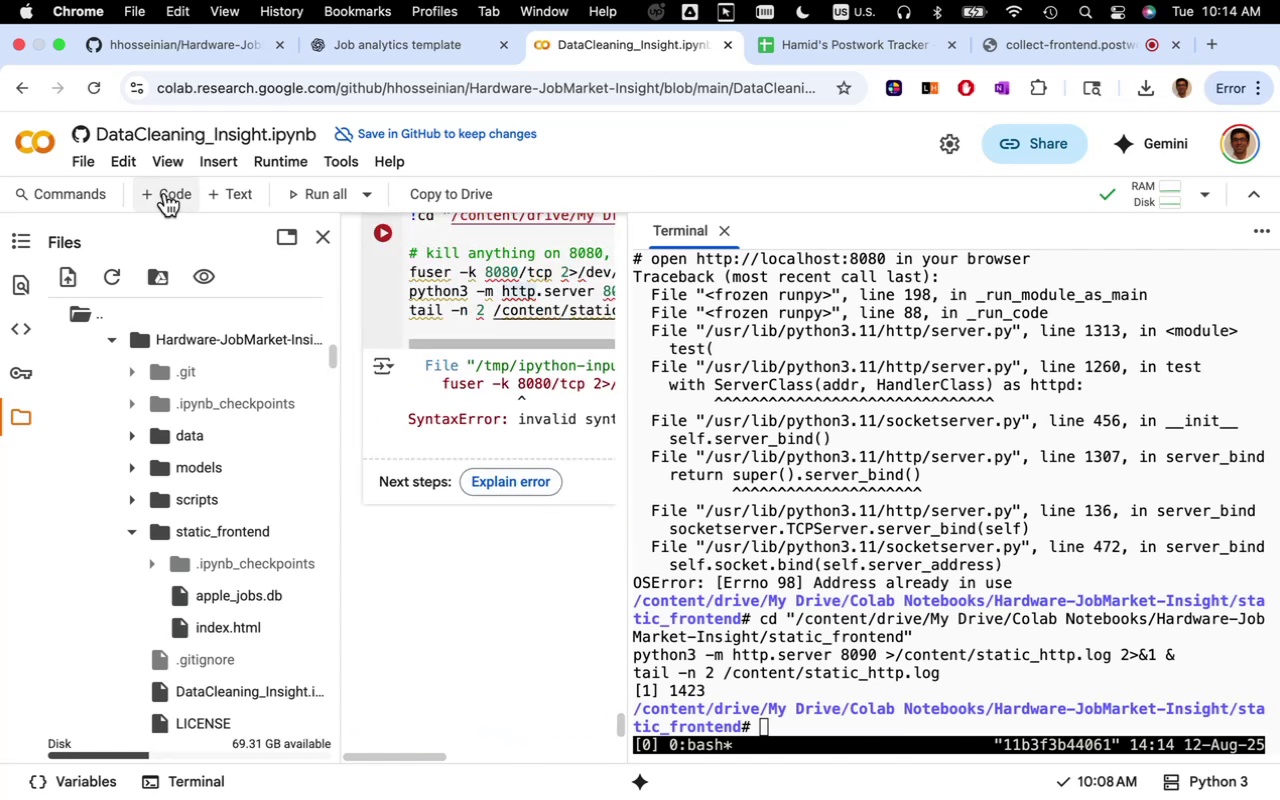 
left_click([165, 193])
 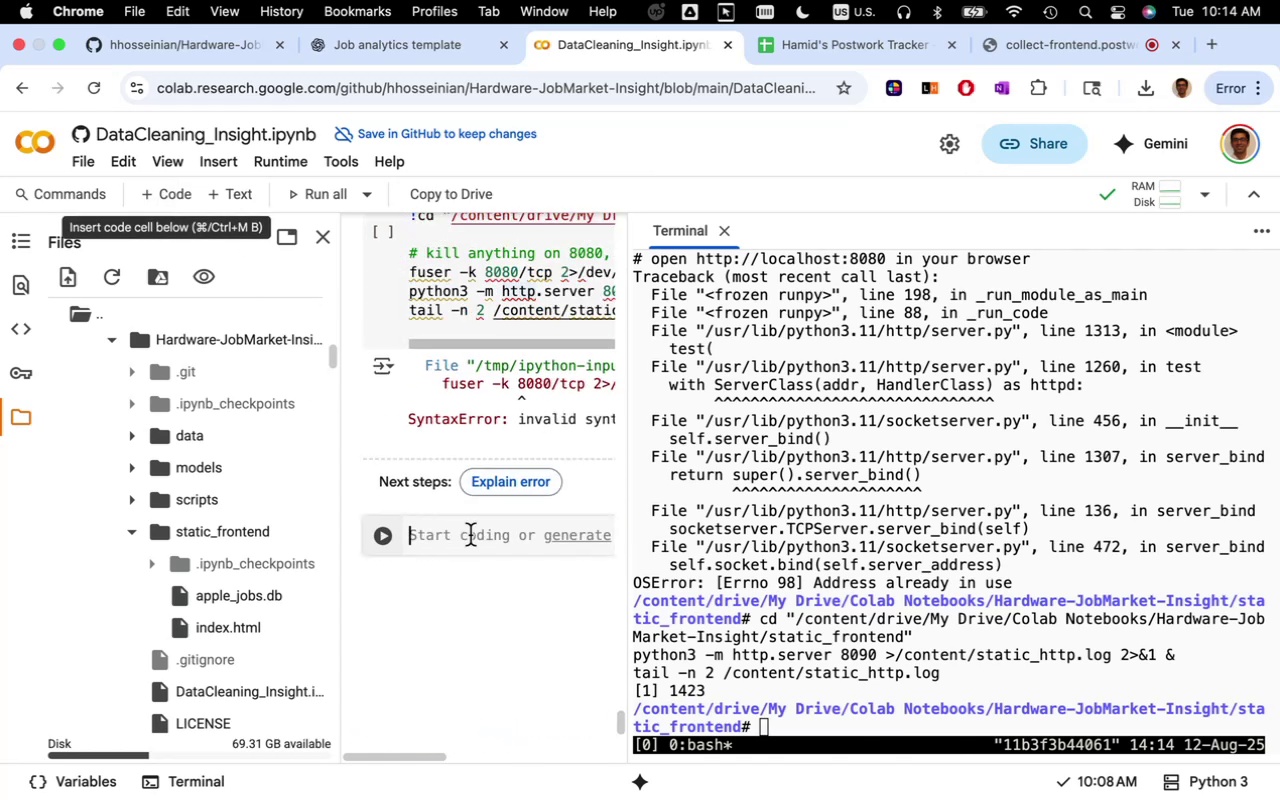 
key(Meta+V)
 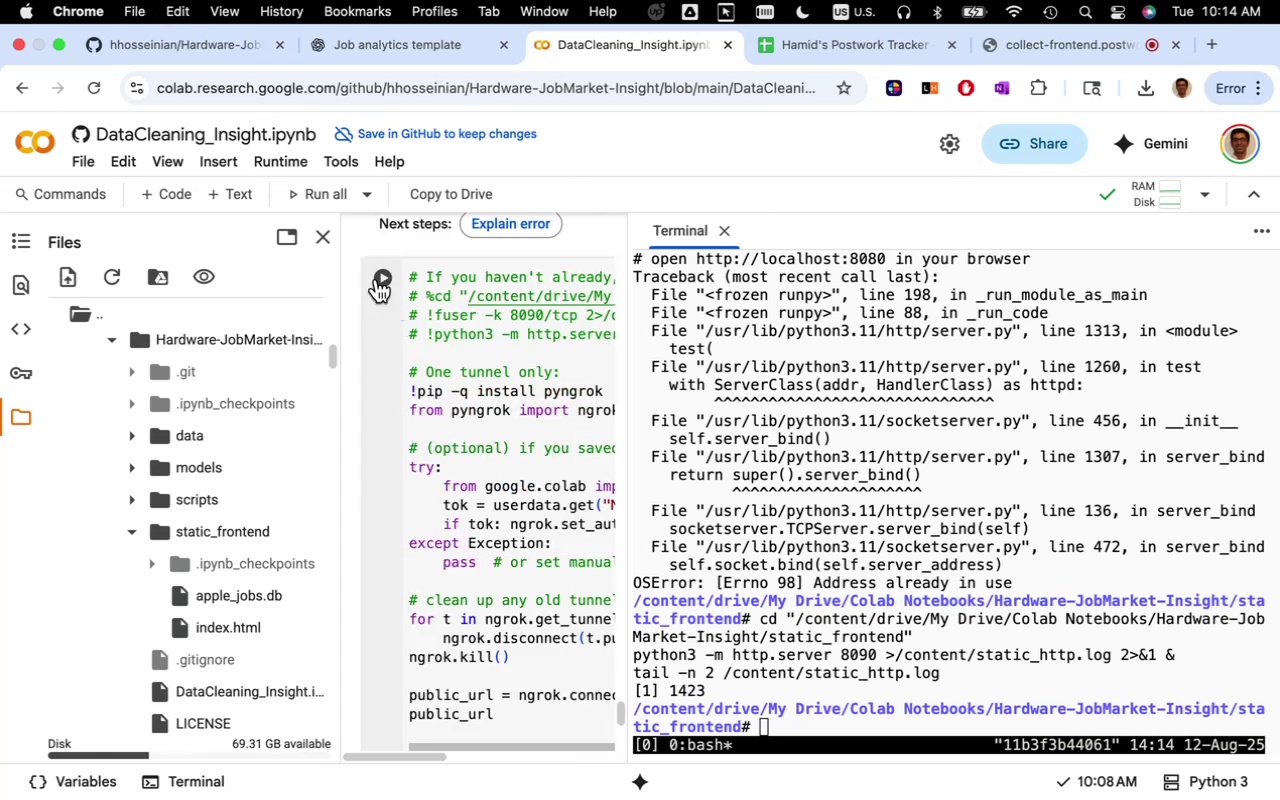 
left_click([378, 280])
 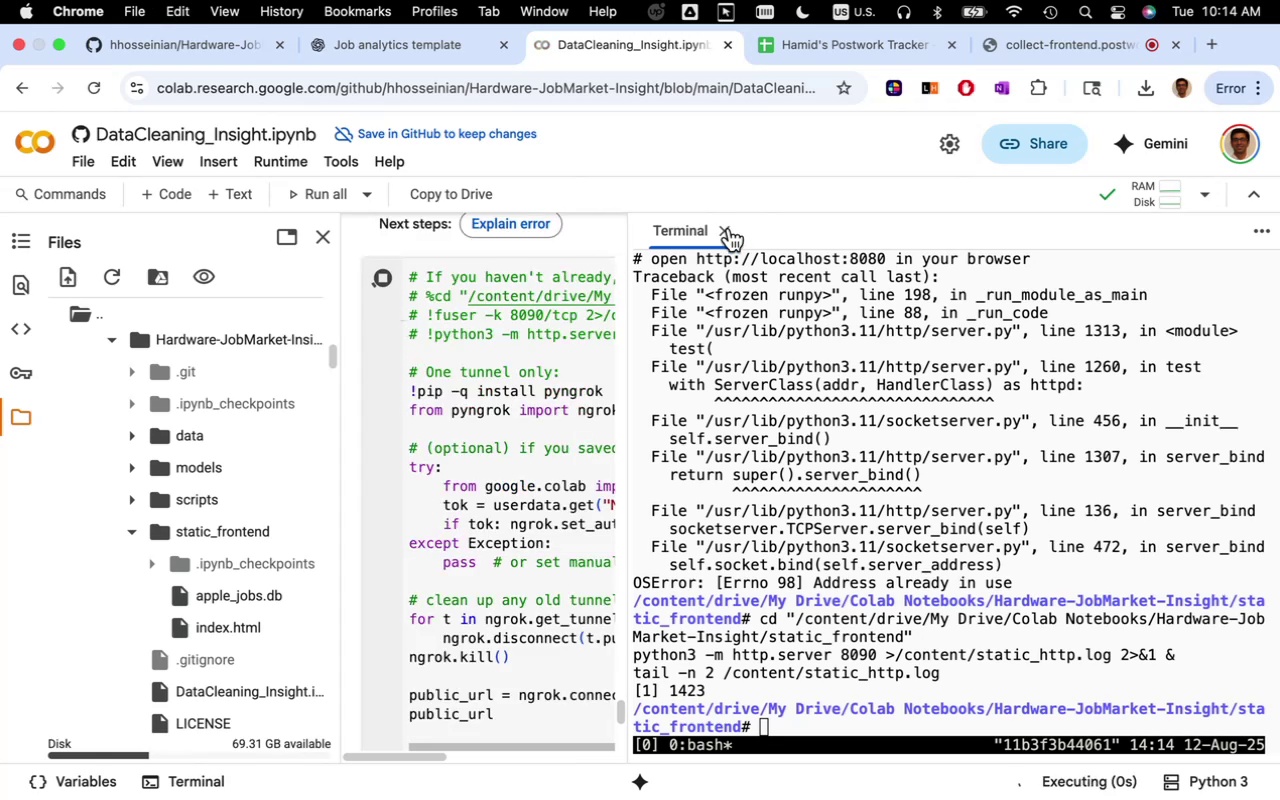 
left_click([729, 228])
 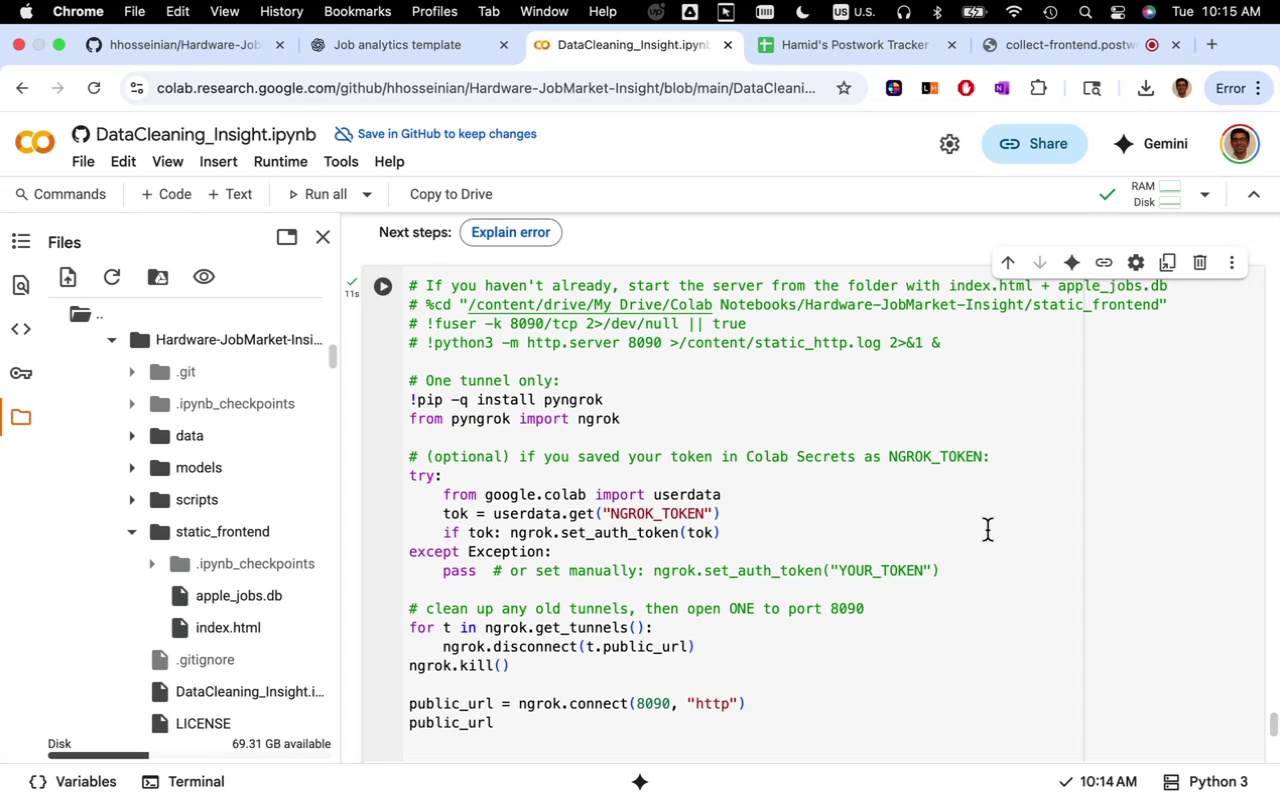 
wait(16.61)
 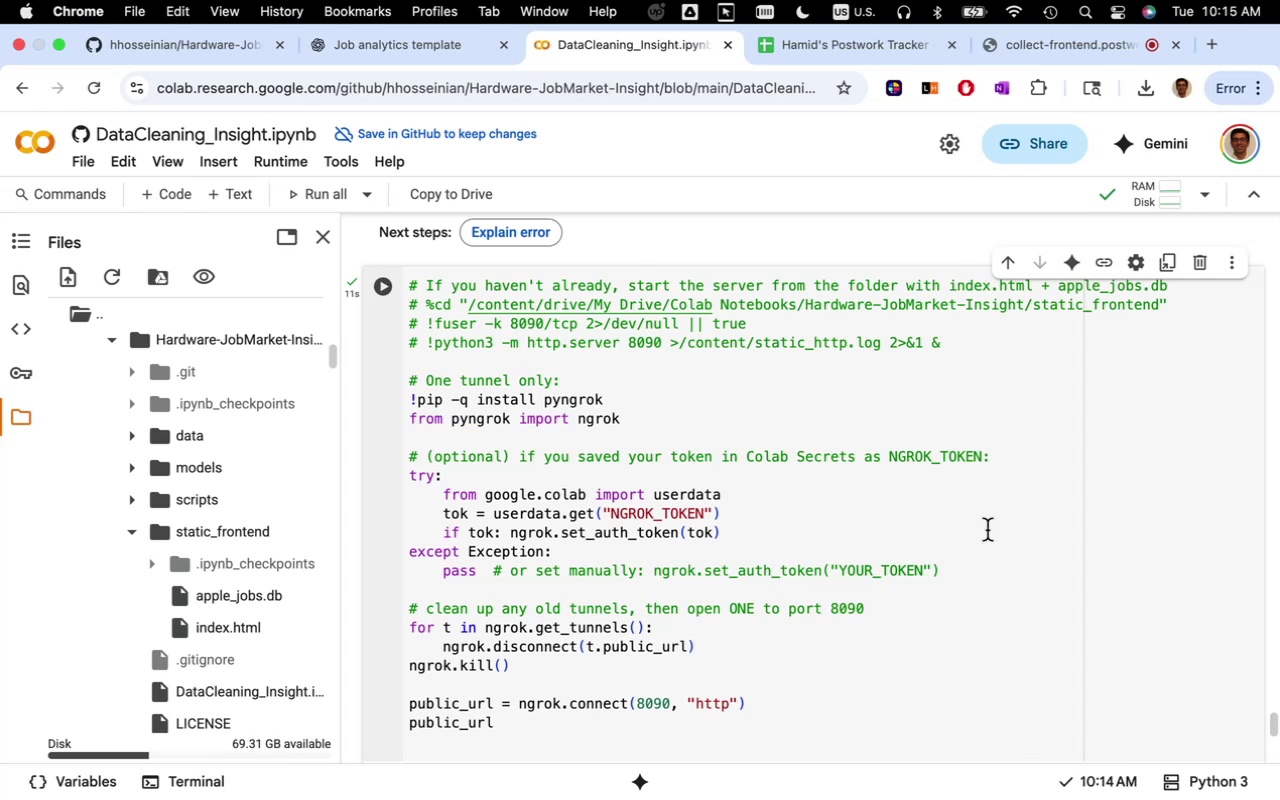 
scroll: coordinate [678, 578], scroll_direction: down, amount: 5.0
 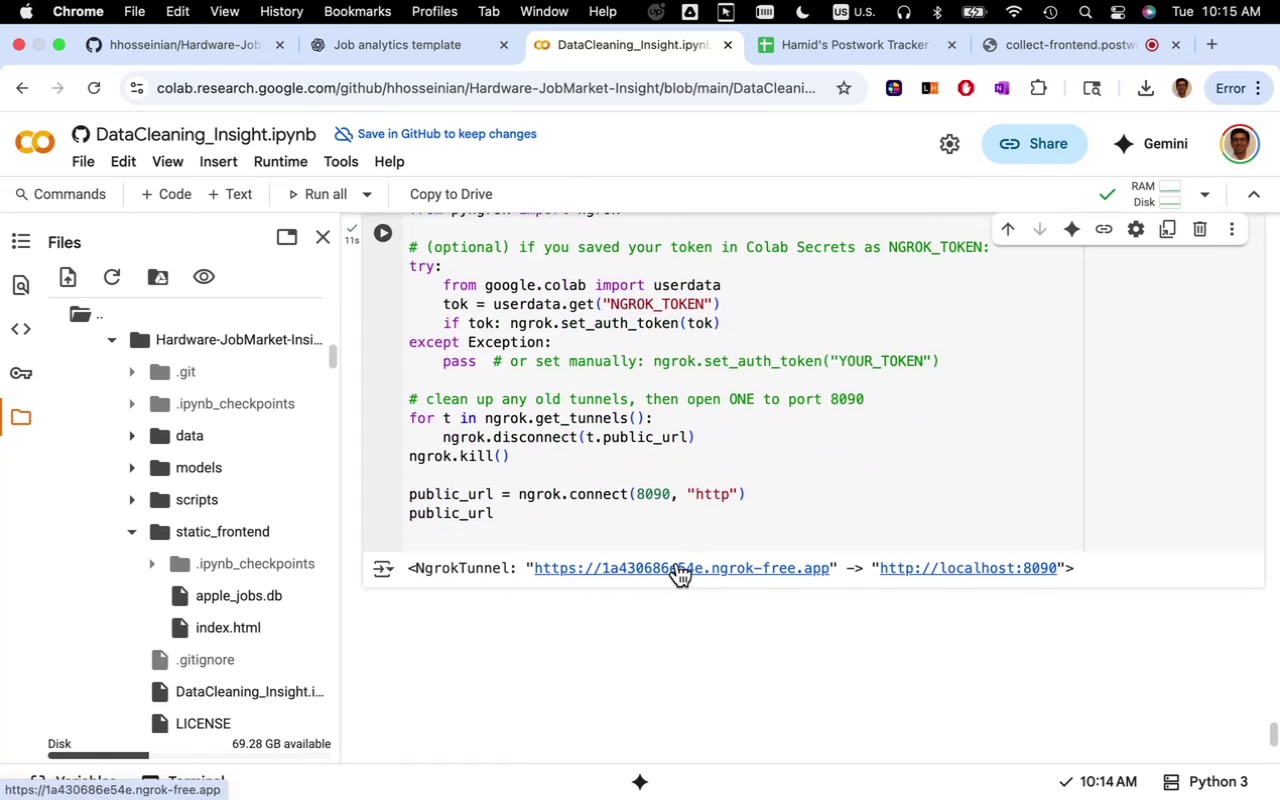 
left_click([677, 563])
 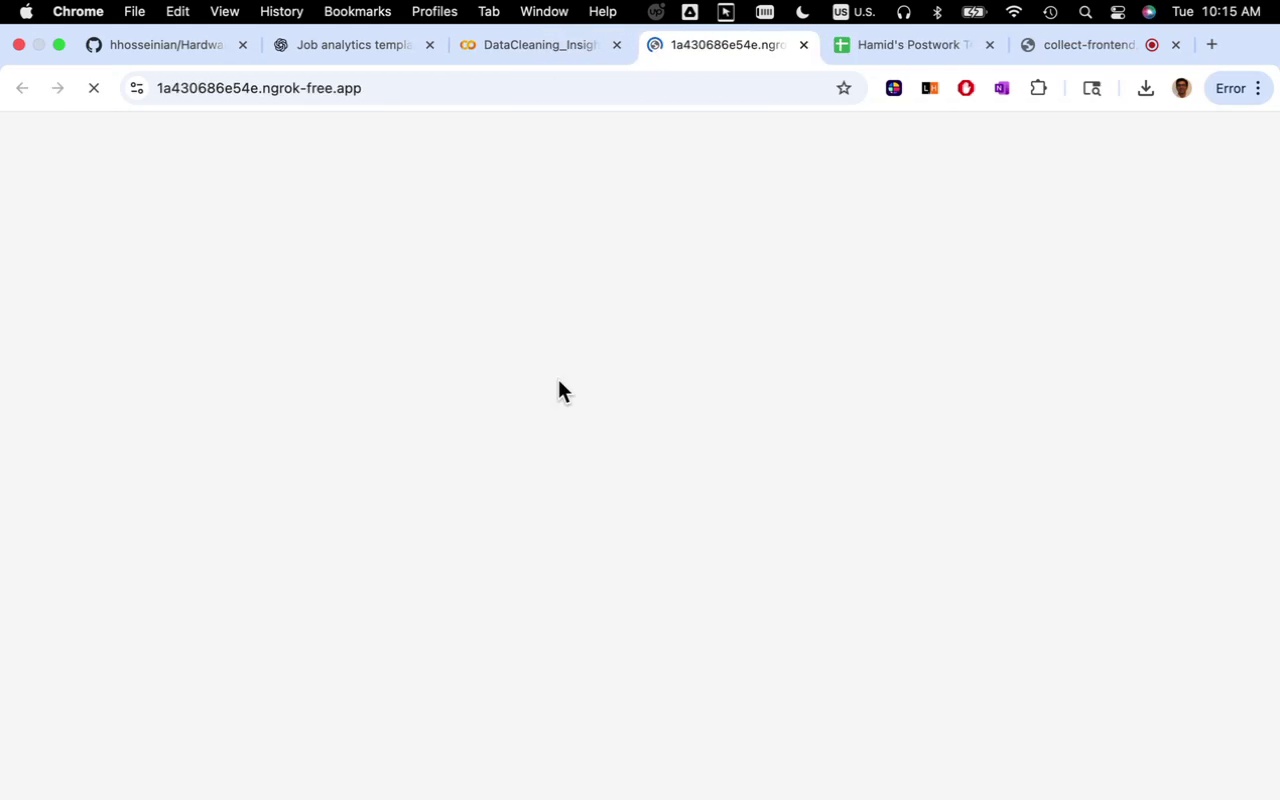 
wait(8.29)
 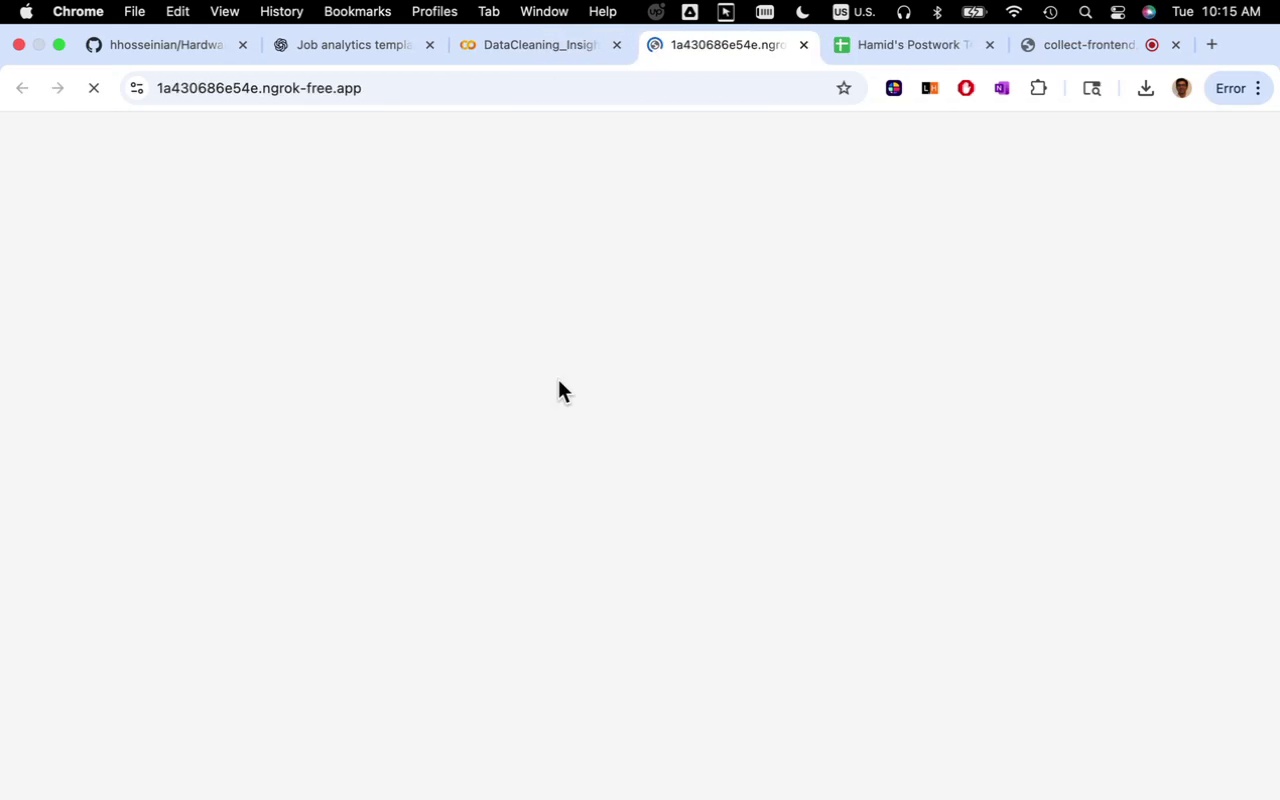 
left_click([194, 447])
 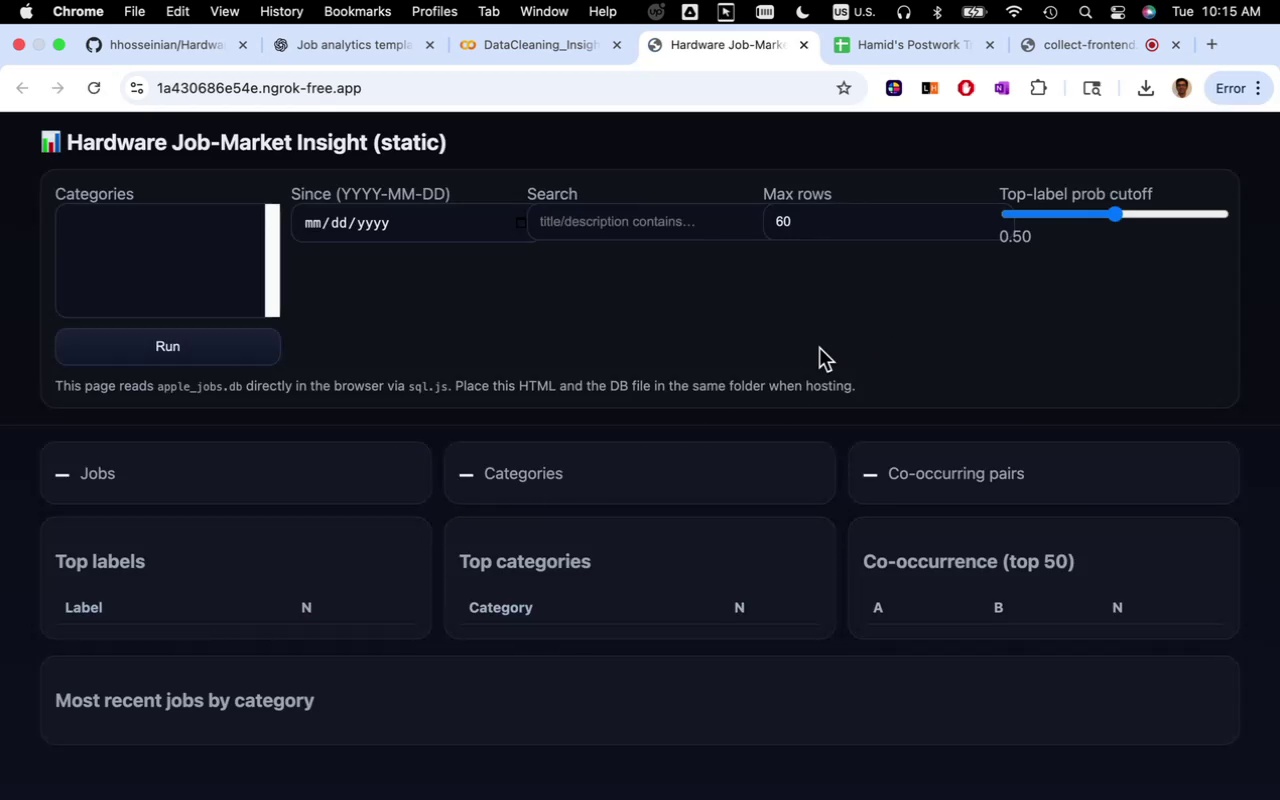 
wait(6.55)
 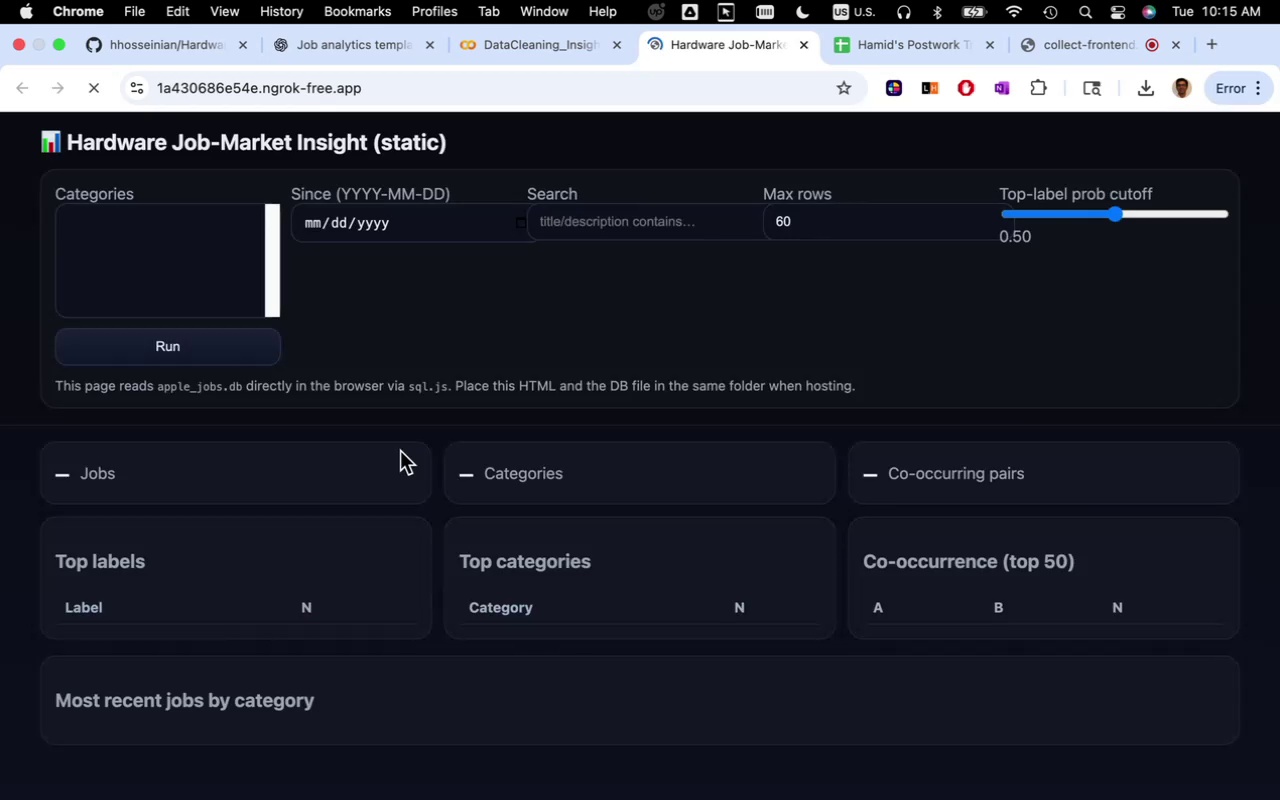 
left_click([227, 360])
 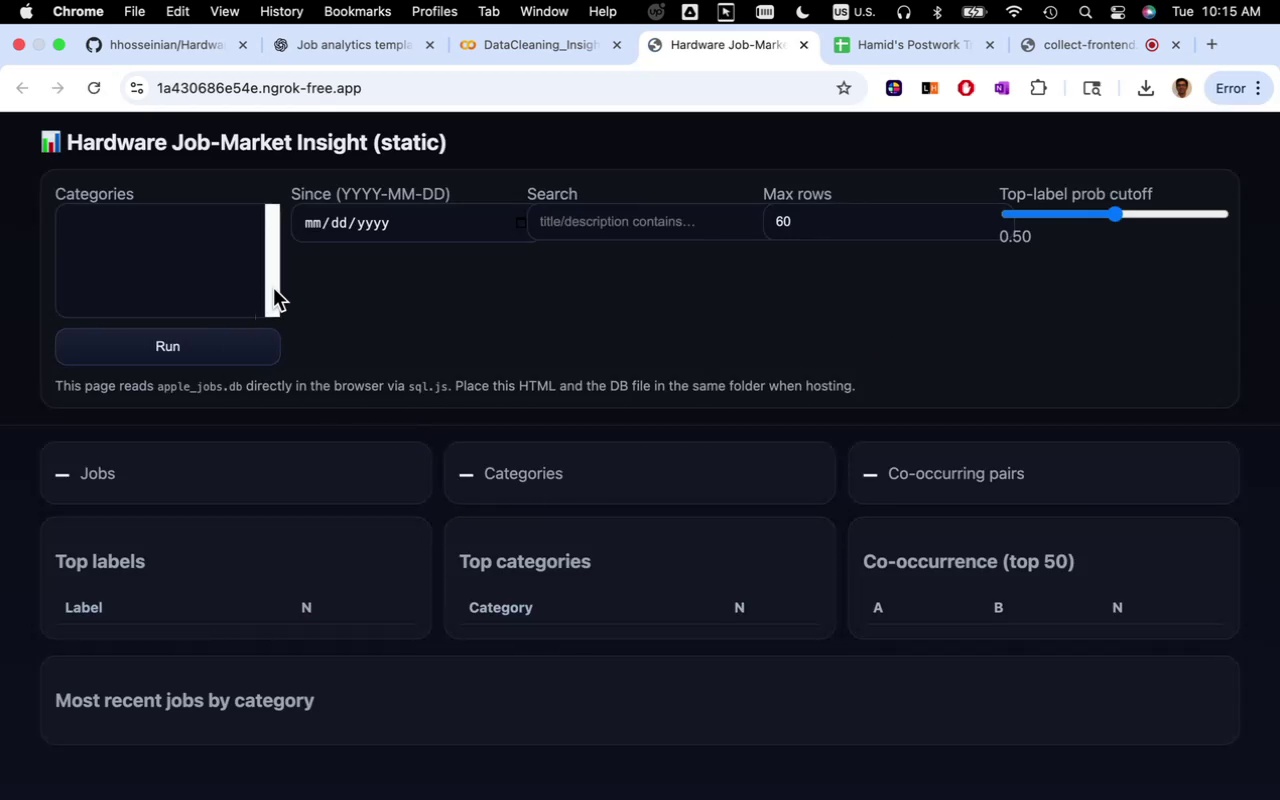 
left_click([275, 284])
 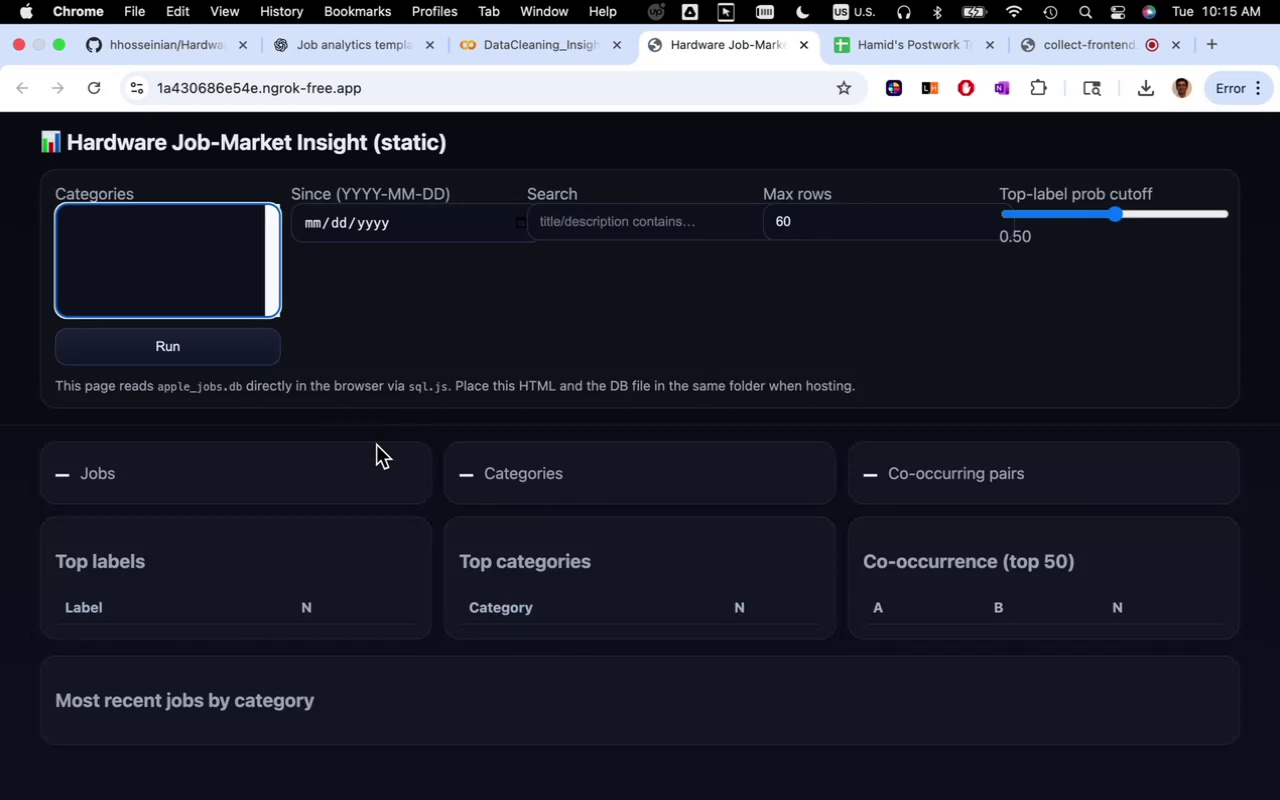 
scroll: coordinate [383, 492], scroll_direction: down, amount: 17.0
 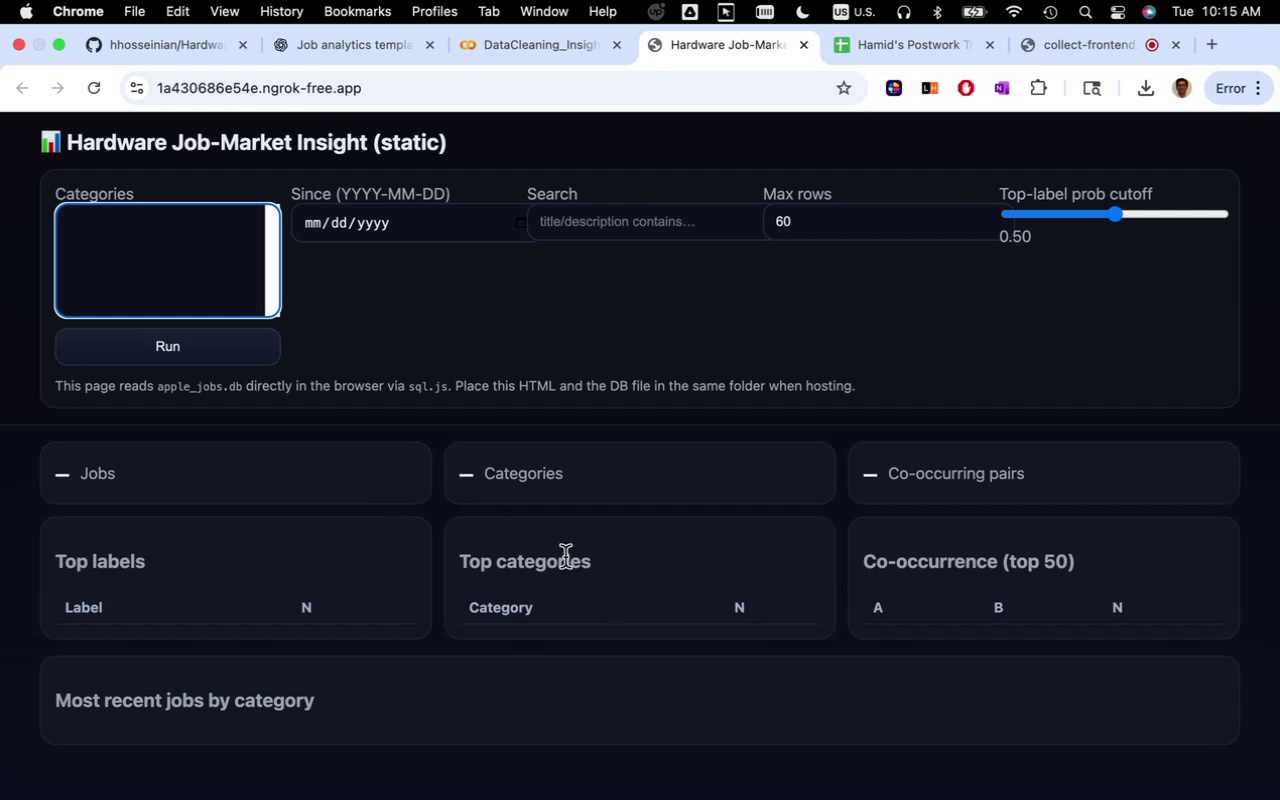 
wait(5.14)
 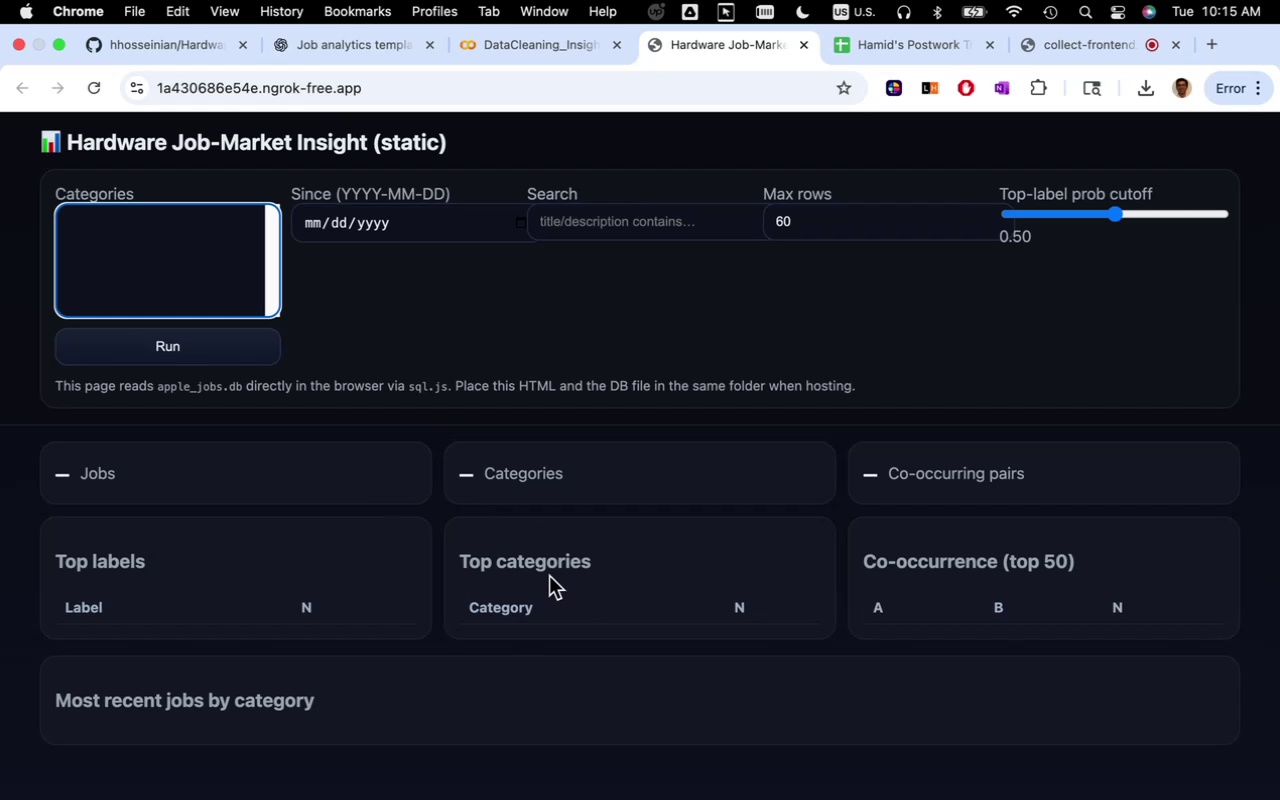 
left_click([677, 236])
 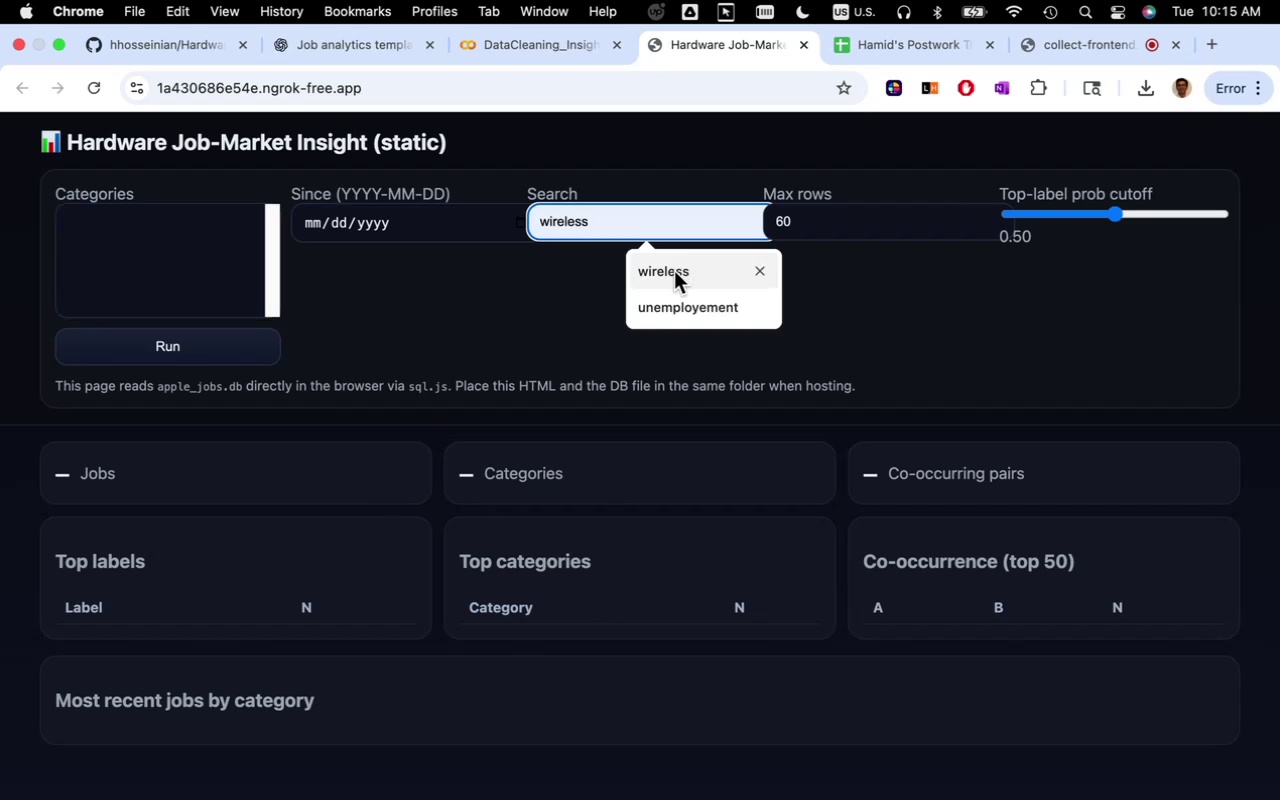 
left_click([675, 271])
 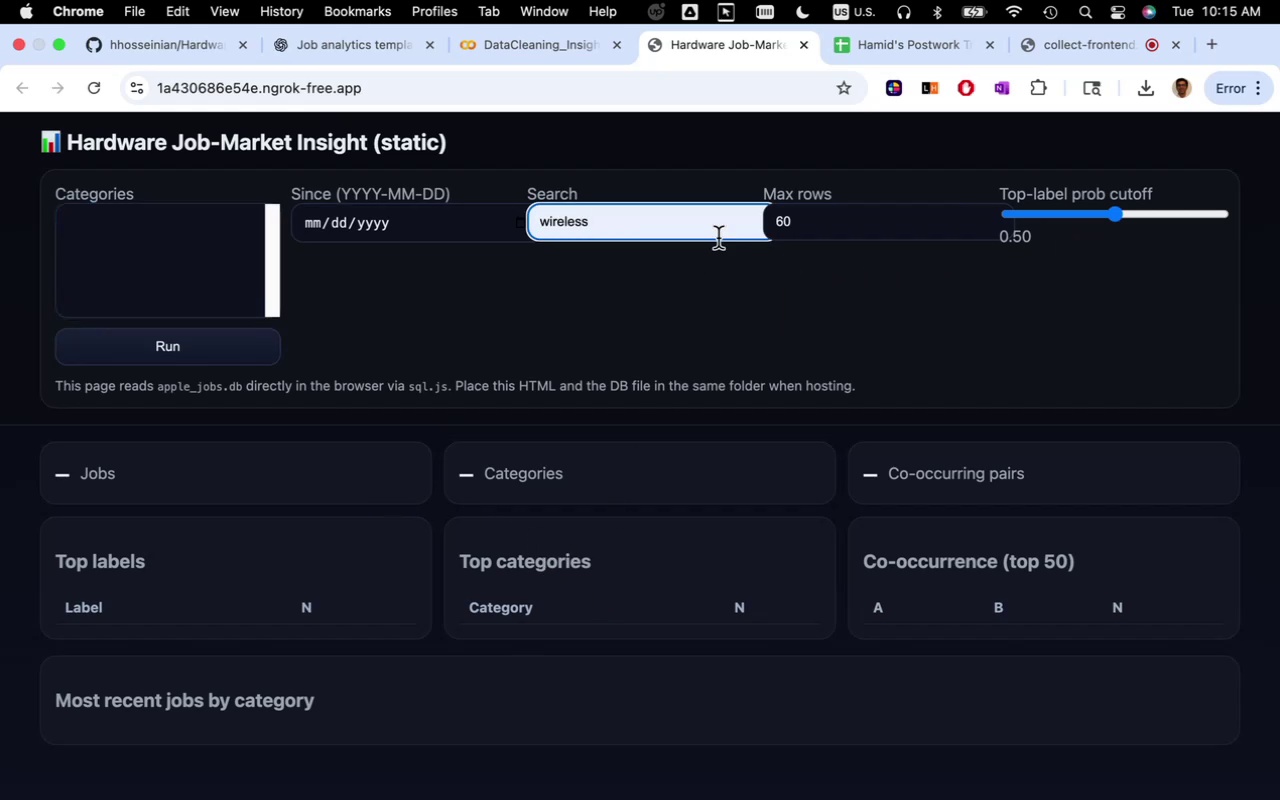 
left_click([710, 227])
 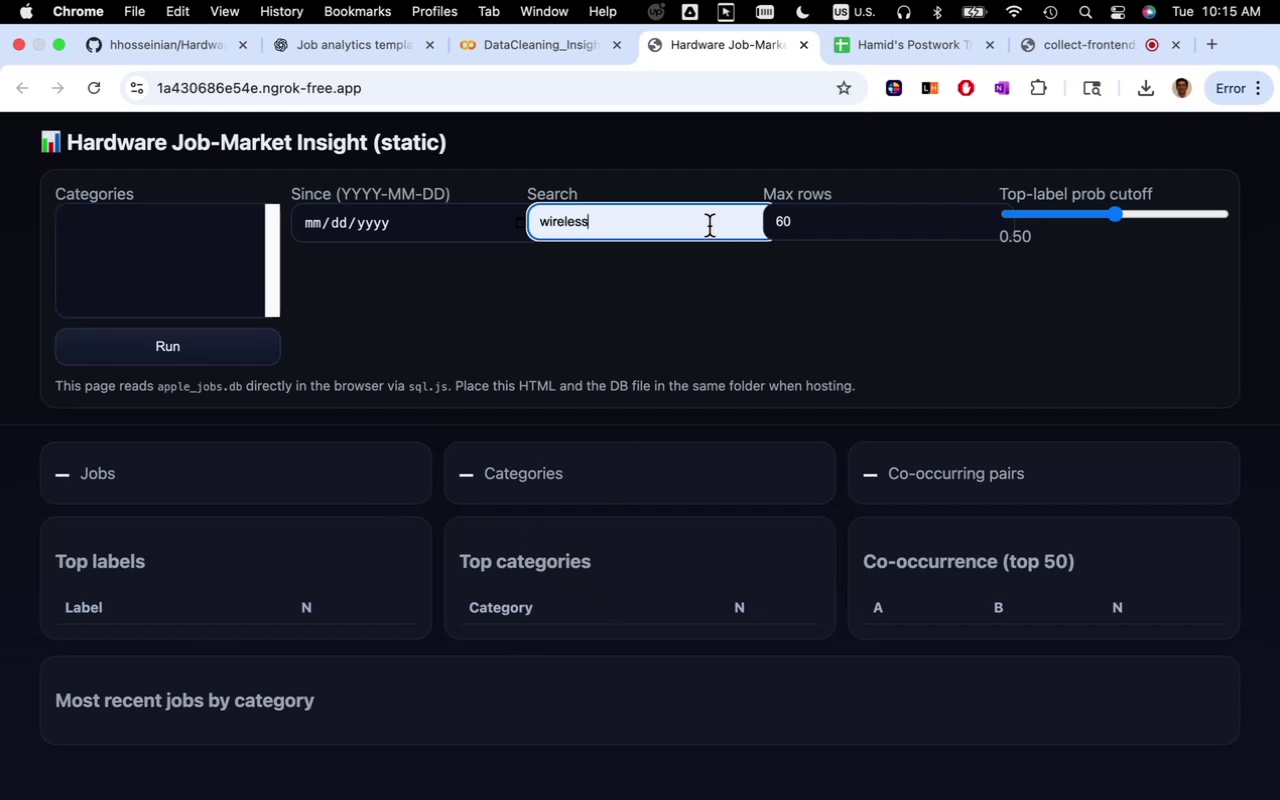 
key(Enter)
 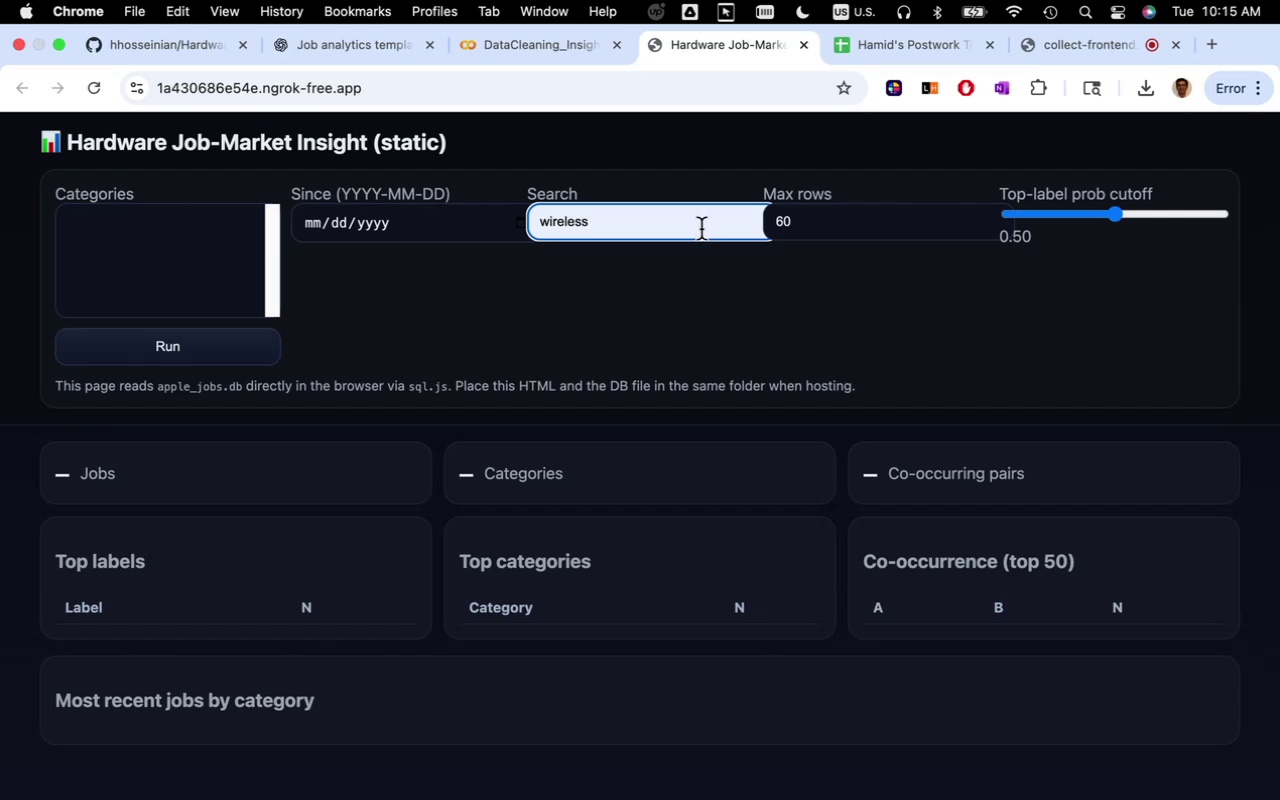 
double_click([701, 229])
 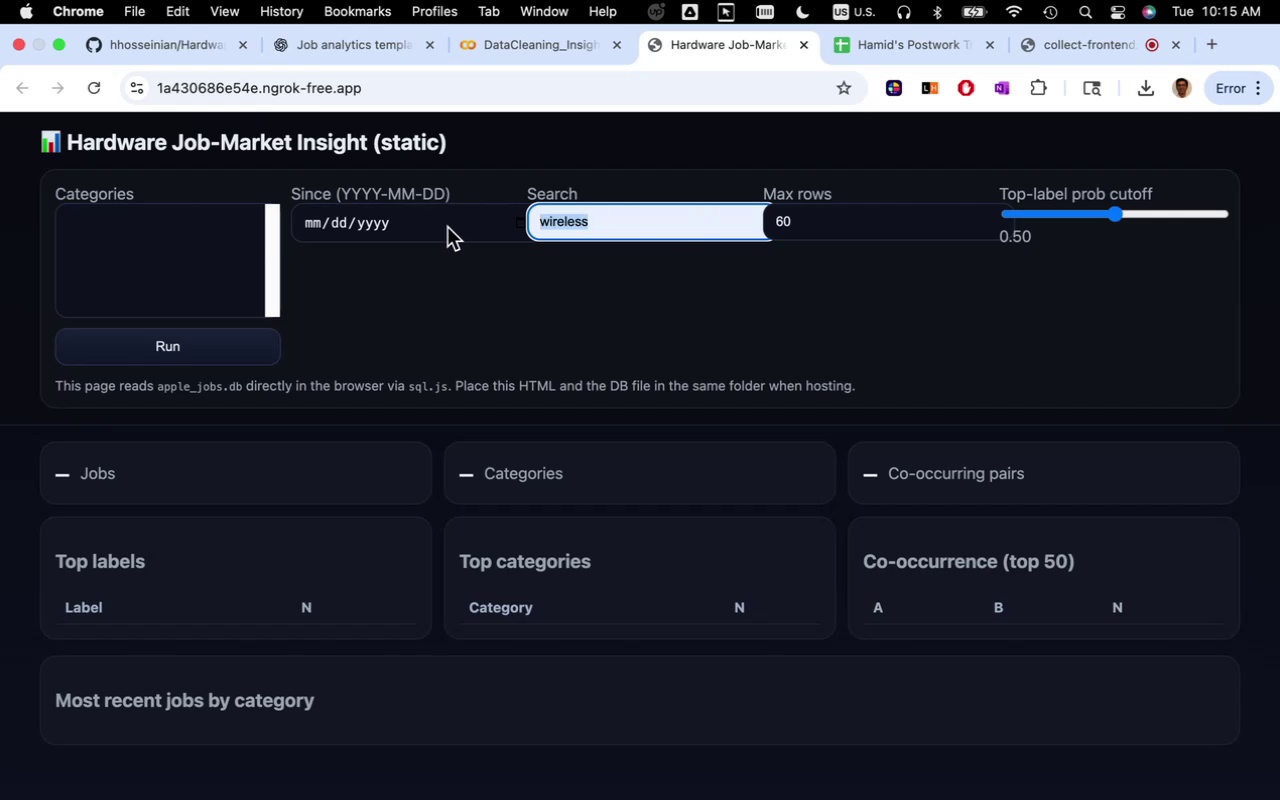 
left_click([445, 225])
 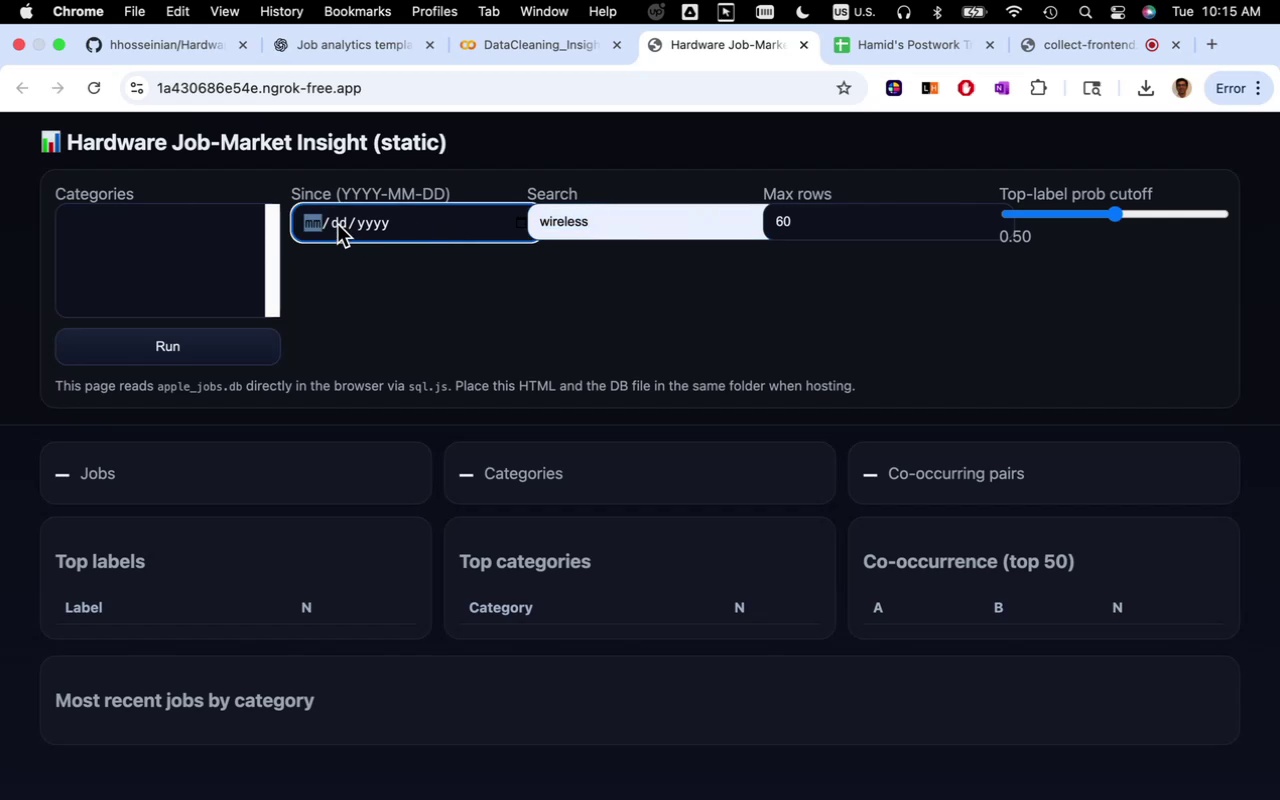 
left_click([317, 226])
 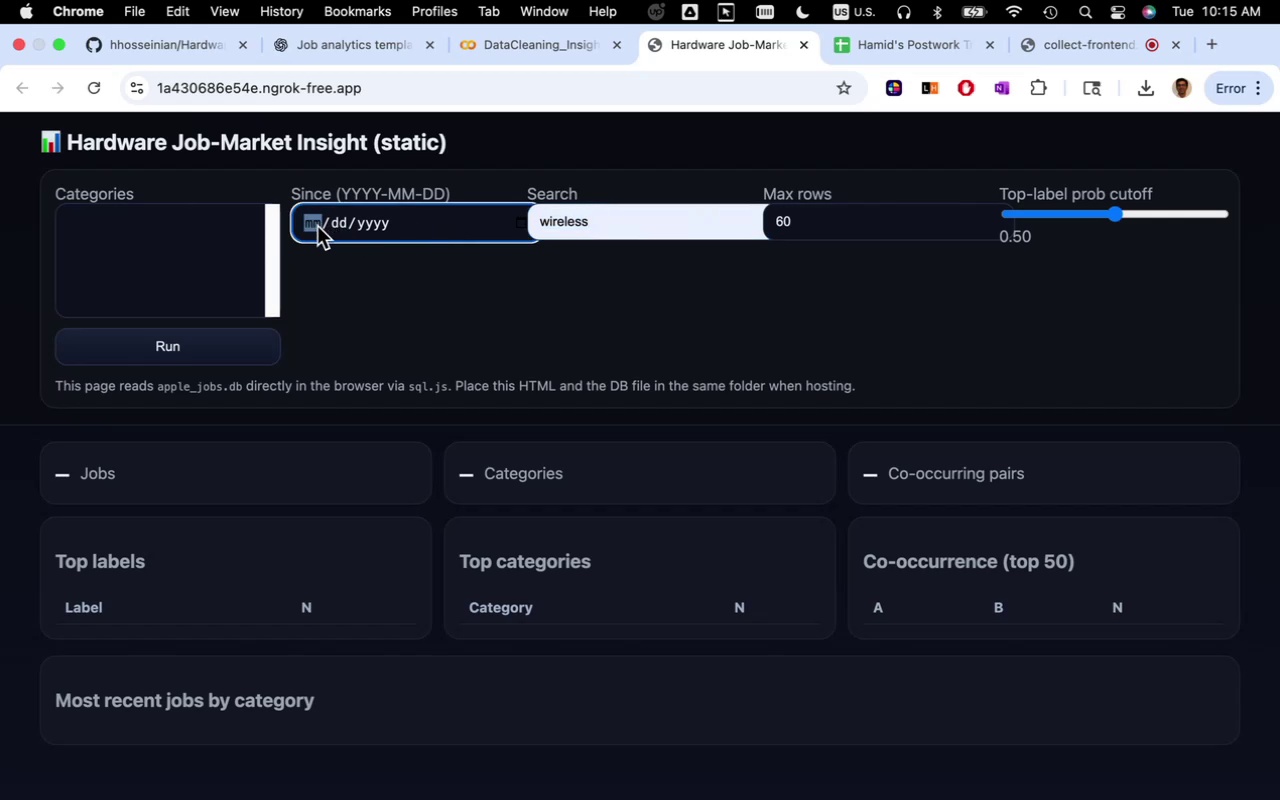 
type(01012024)
 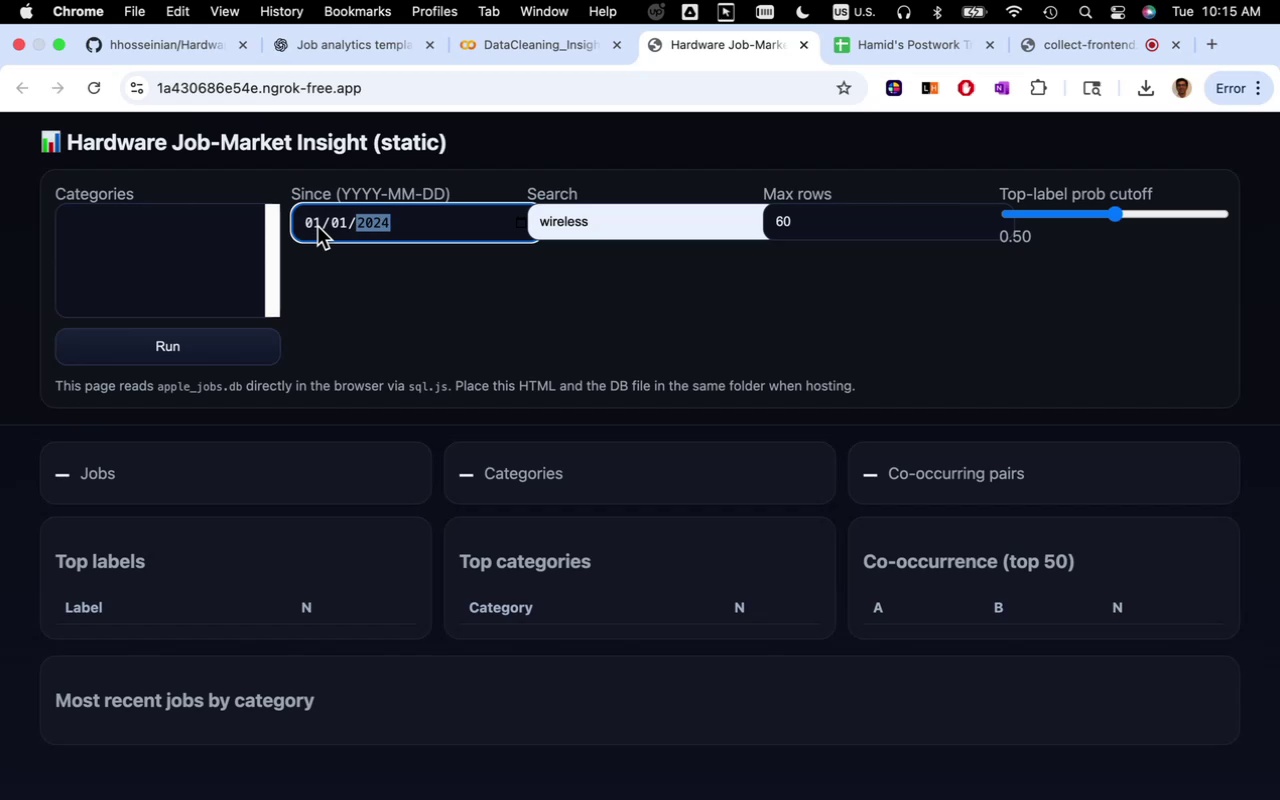 
key(Enter)
 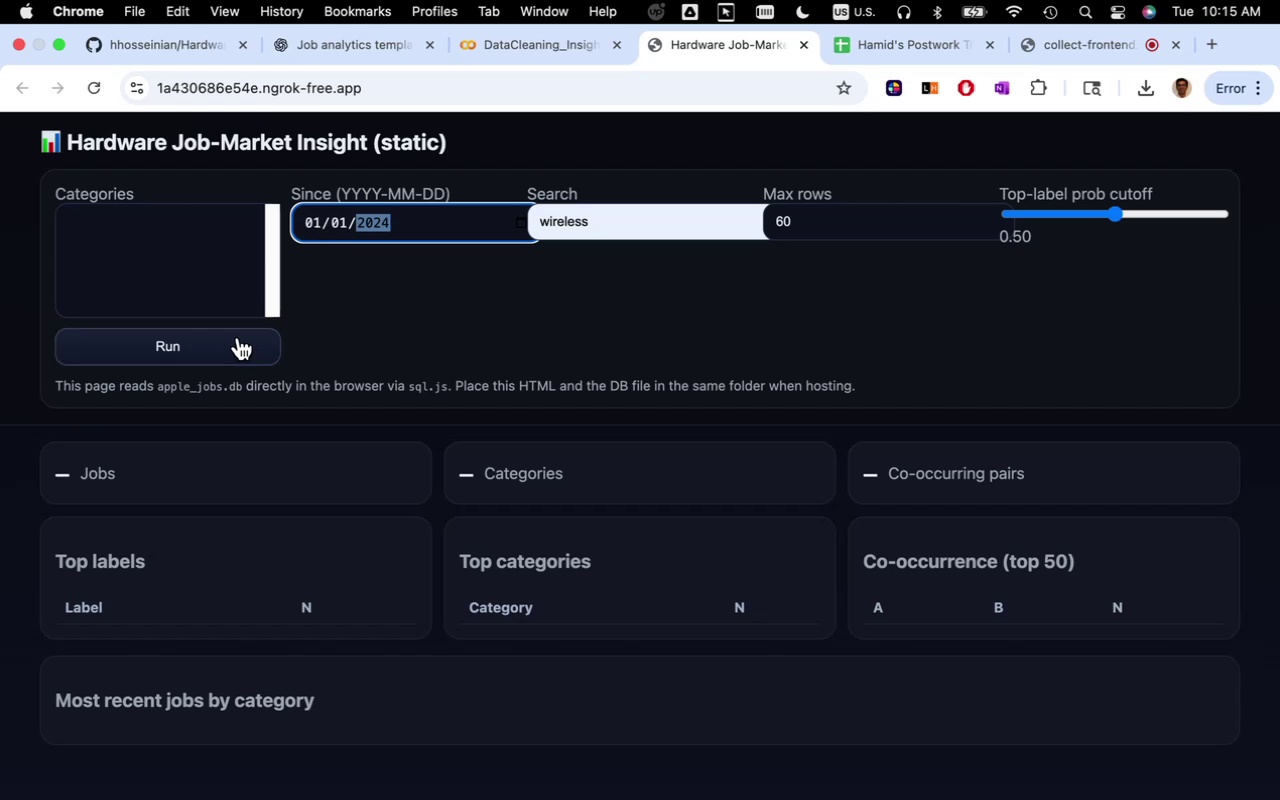 
left_click([233, 345])
 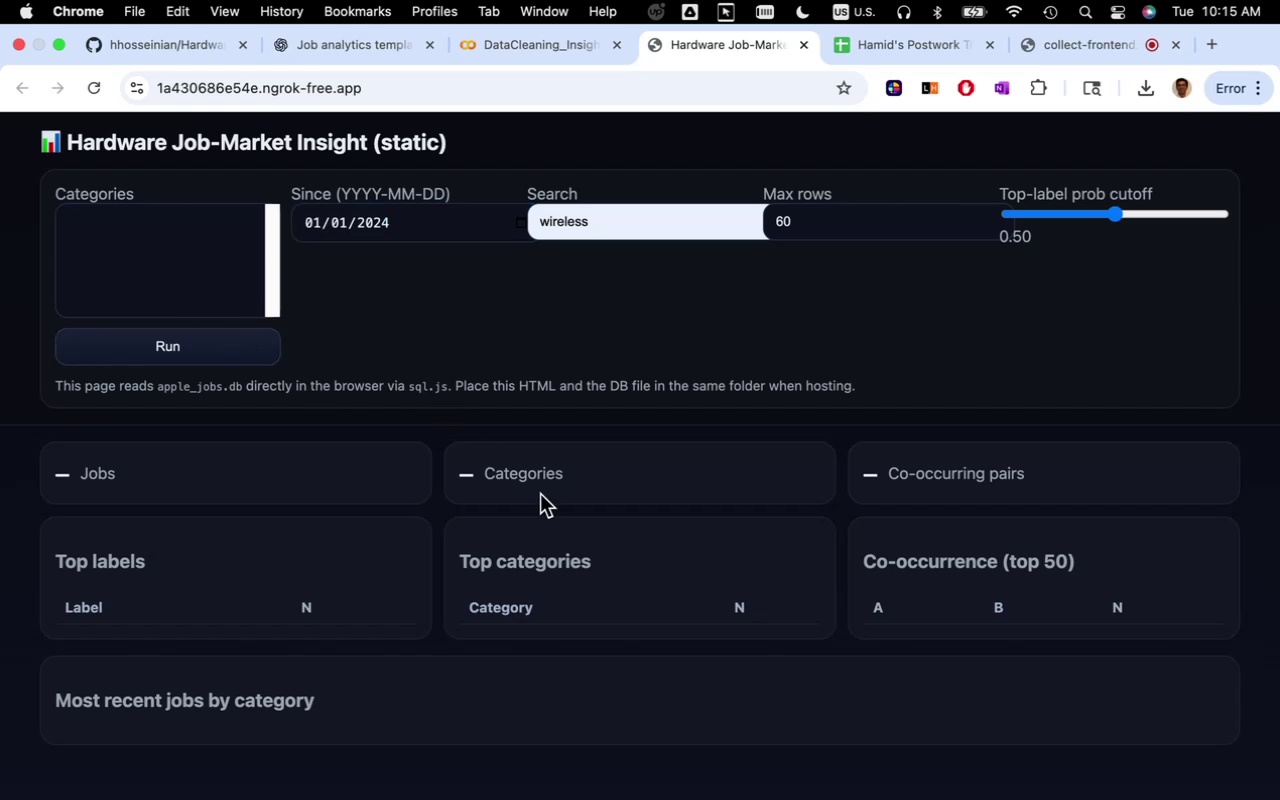 
left_click([545, 486])
 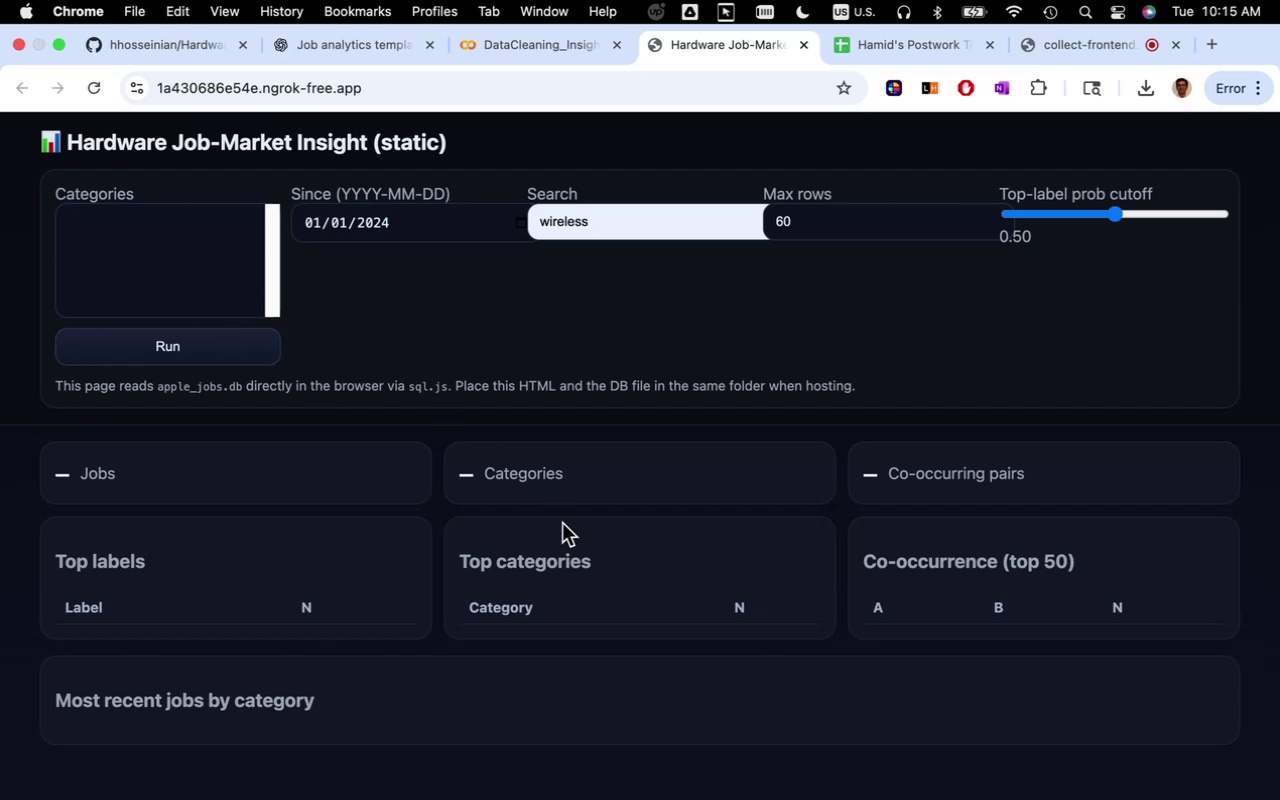 
scroll: coordinate [564, 520], scroll_direction: up, amount: 8.0
 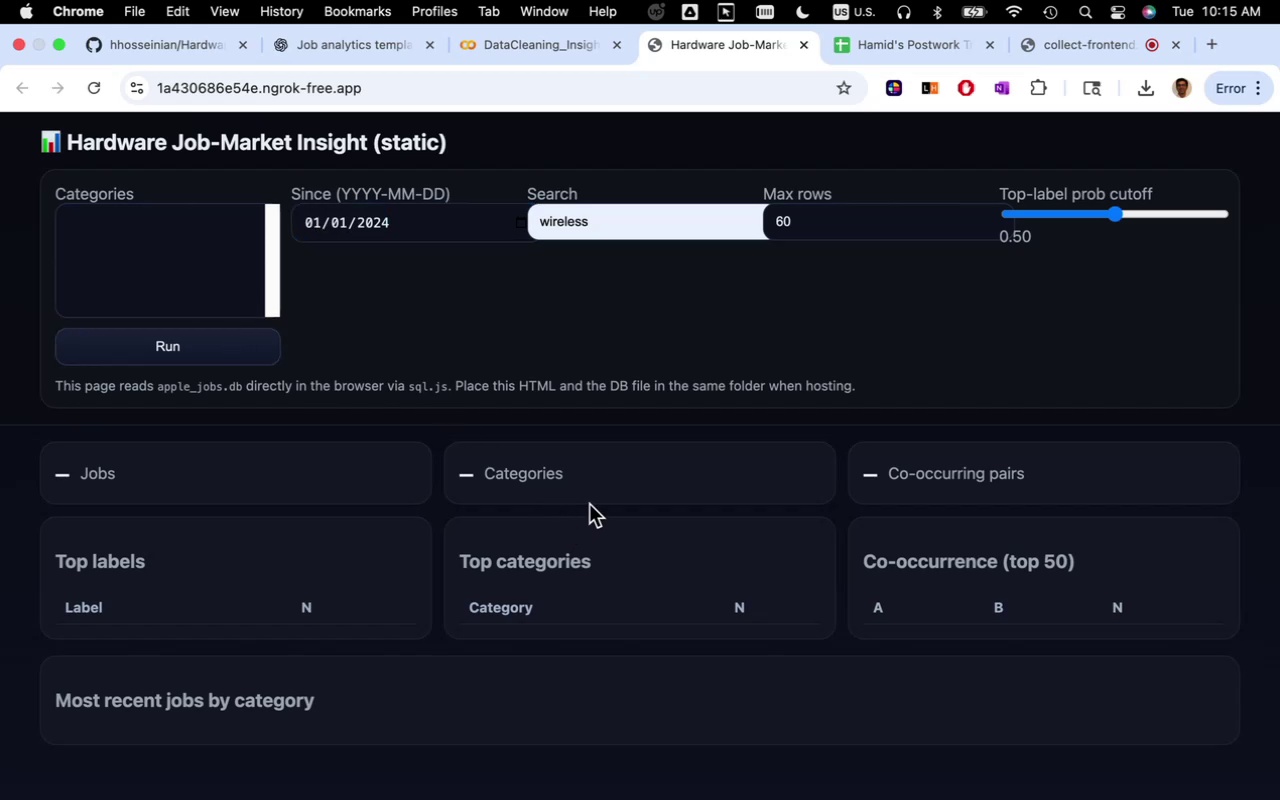 
scroll: coordinate [585, 510], scroll_direction: down, amount: 3.0
 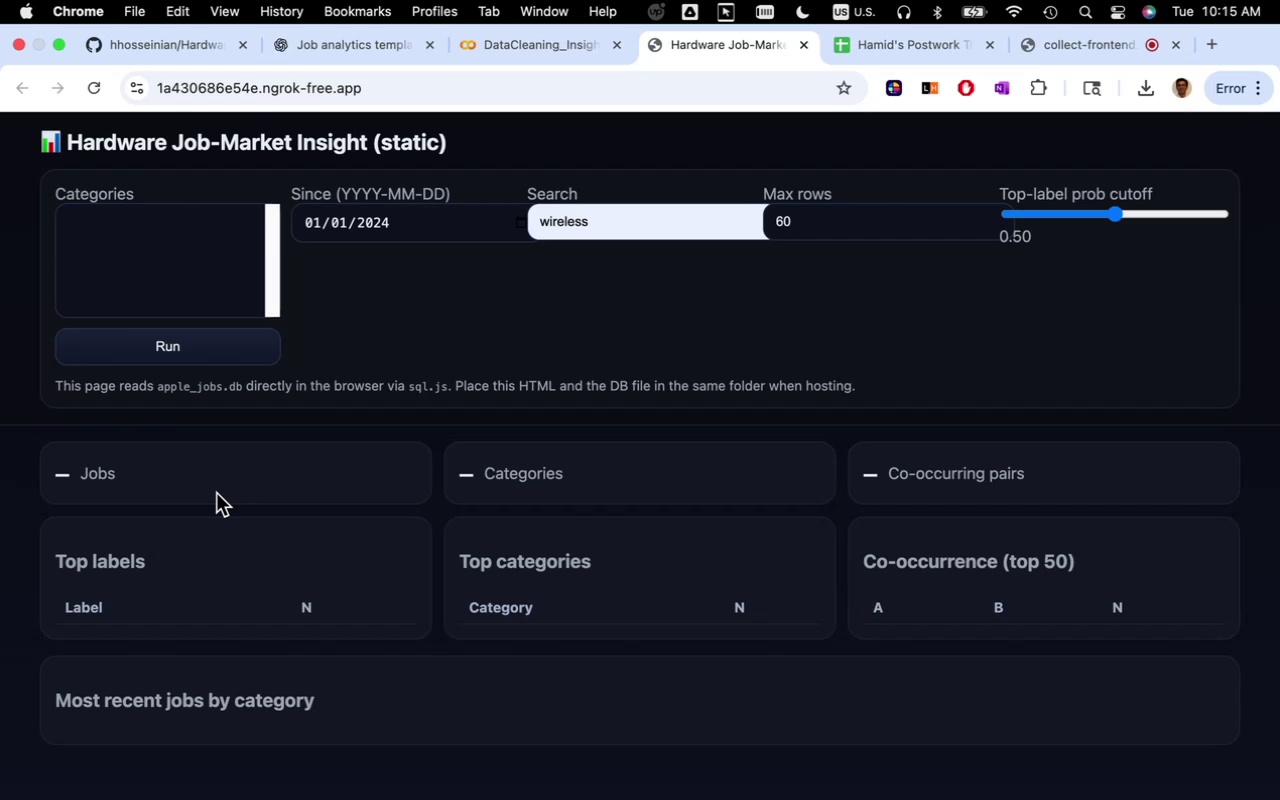 
wait(8.01)
 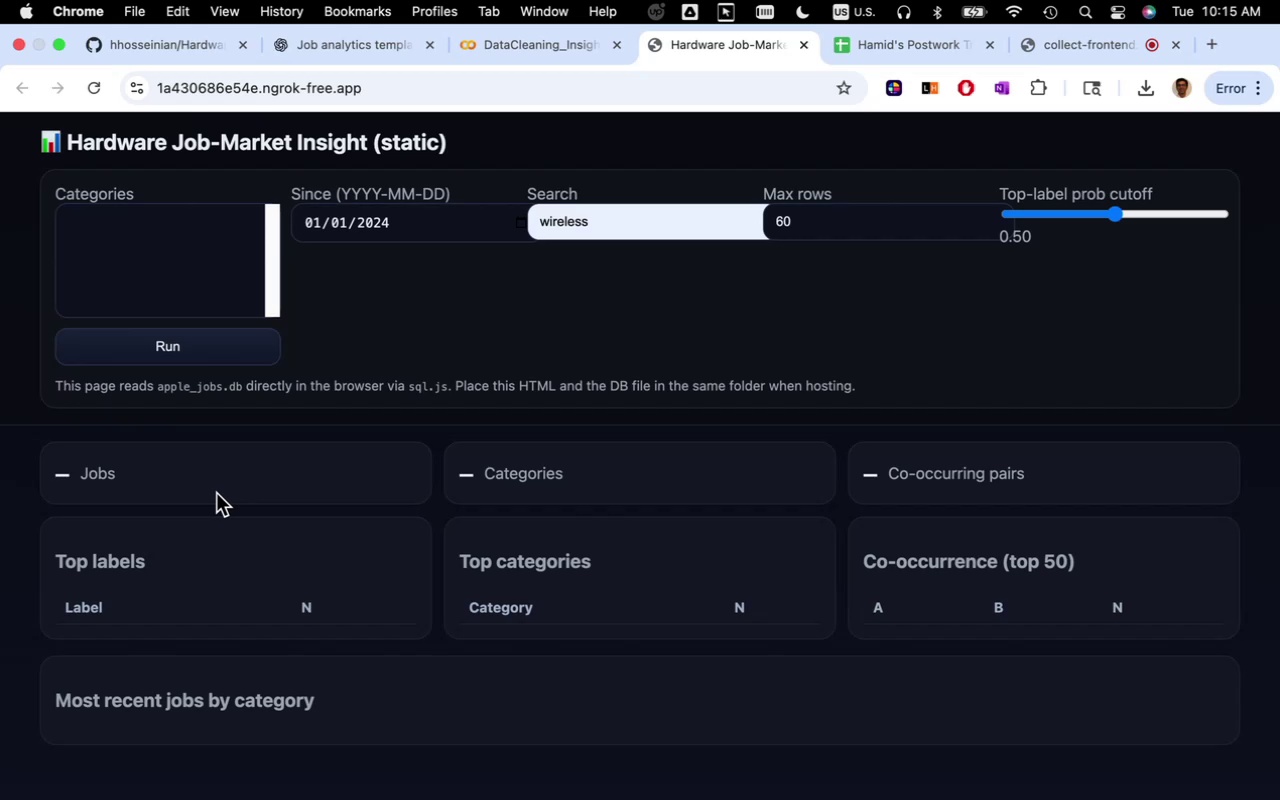 
scroll: coordinate [460, 492], scroll_direction: down, amount: 15.0
 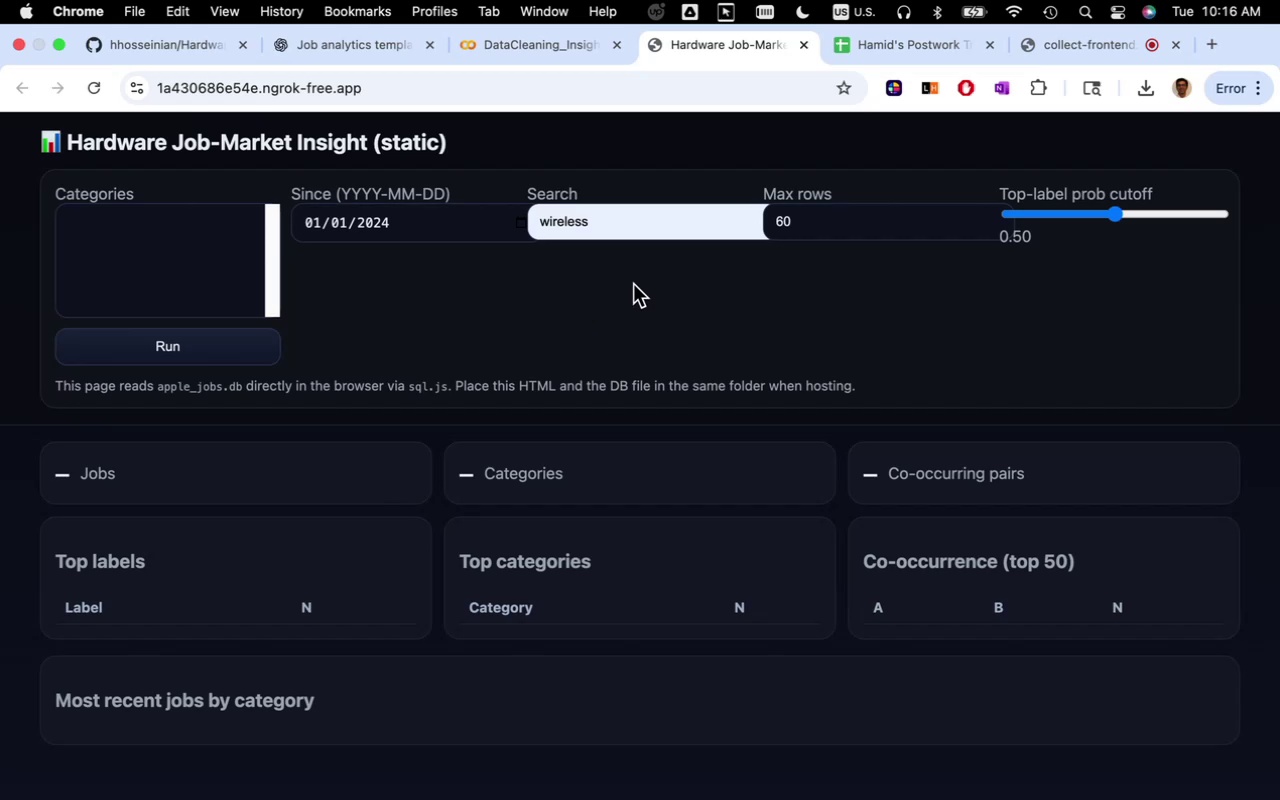 